 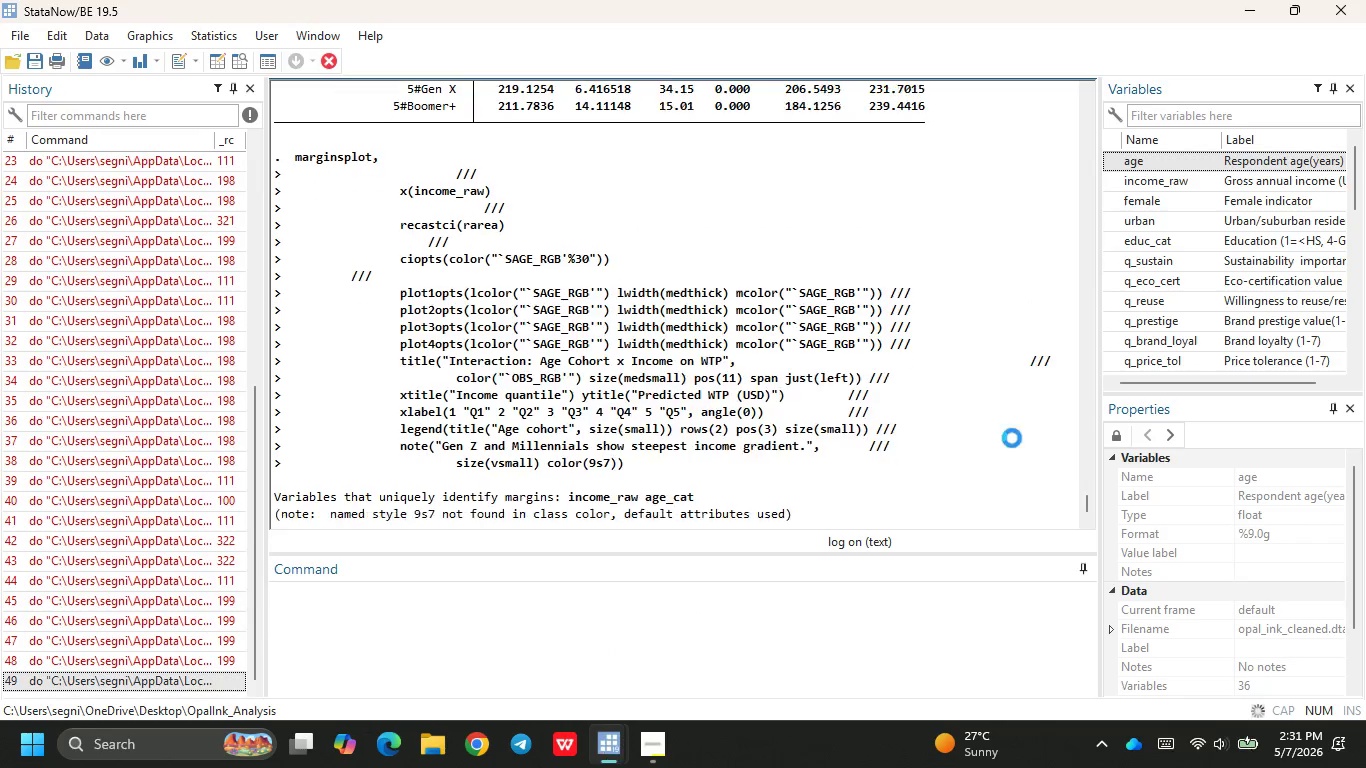 
left_click([1012, 438])
 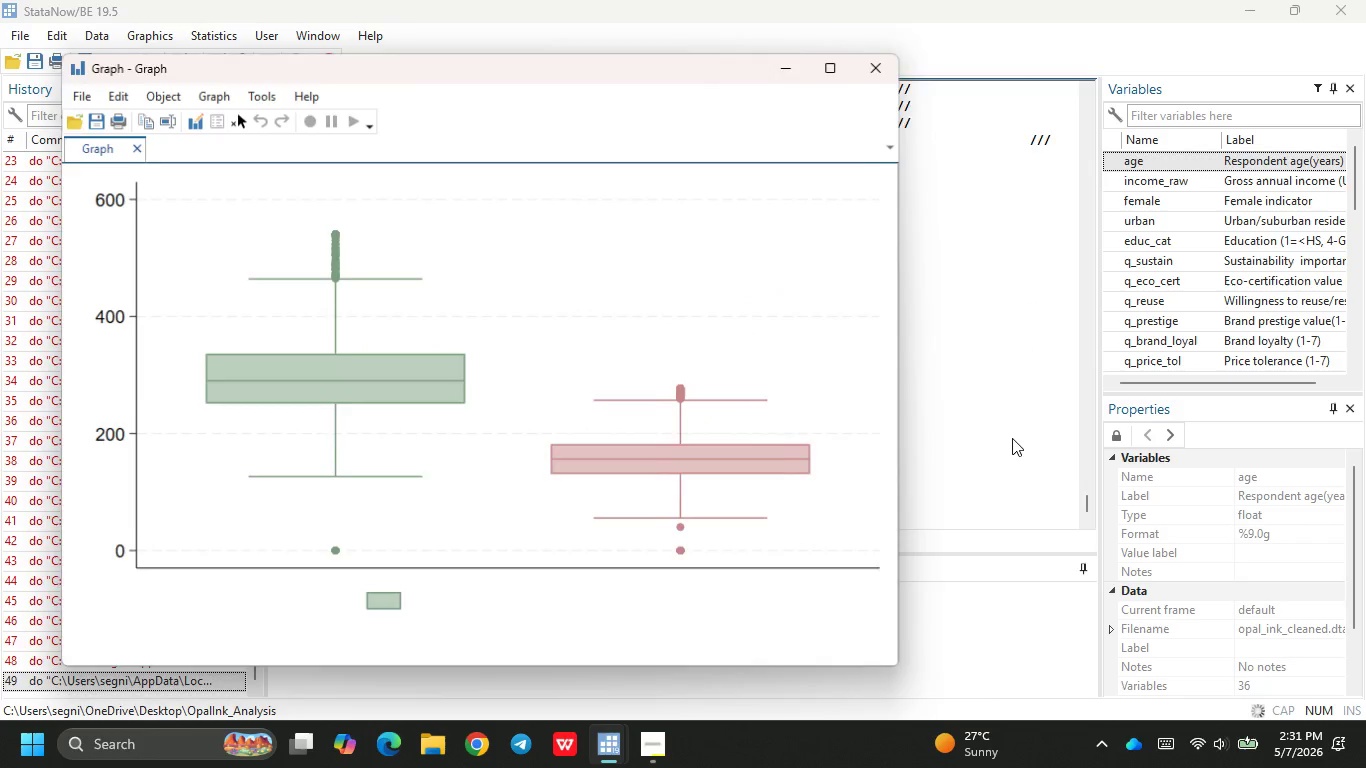 
left_click([1012, 438])
 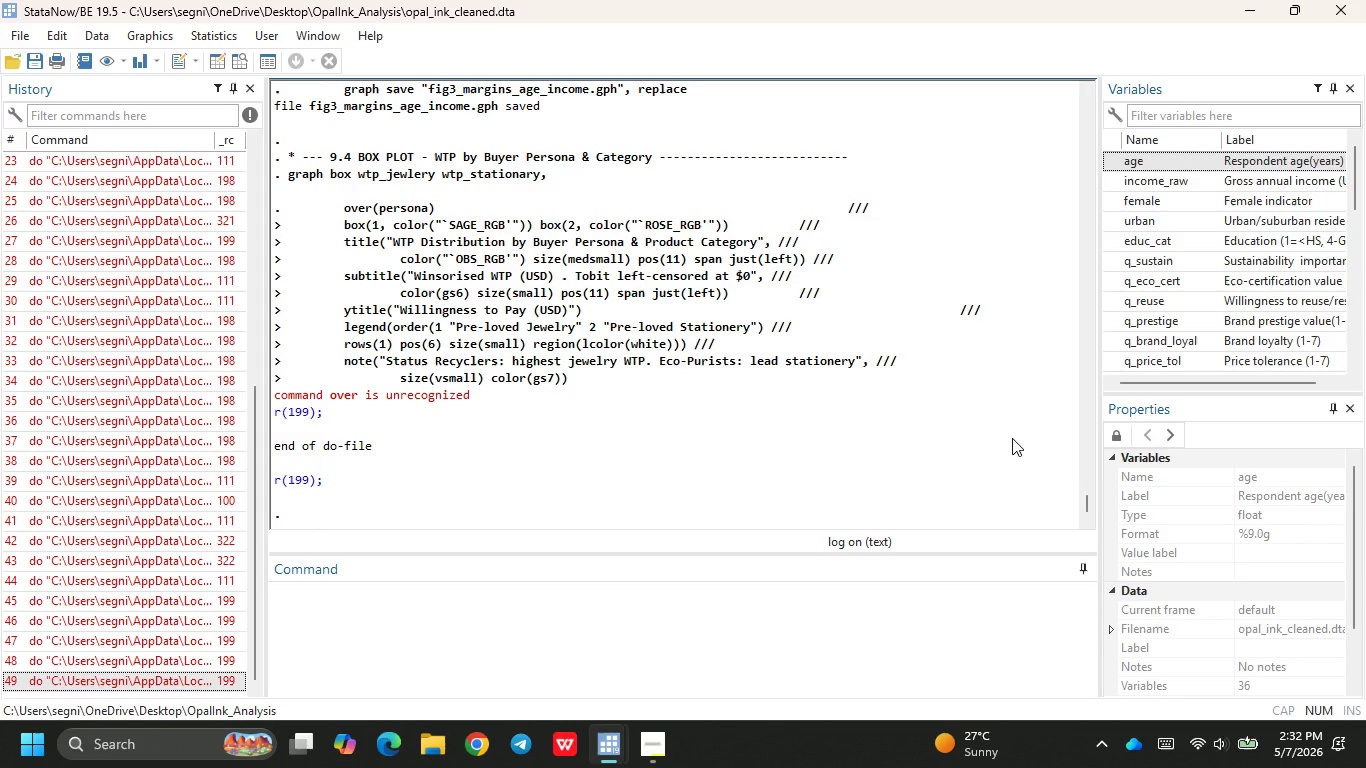 
wait(62.8)
 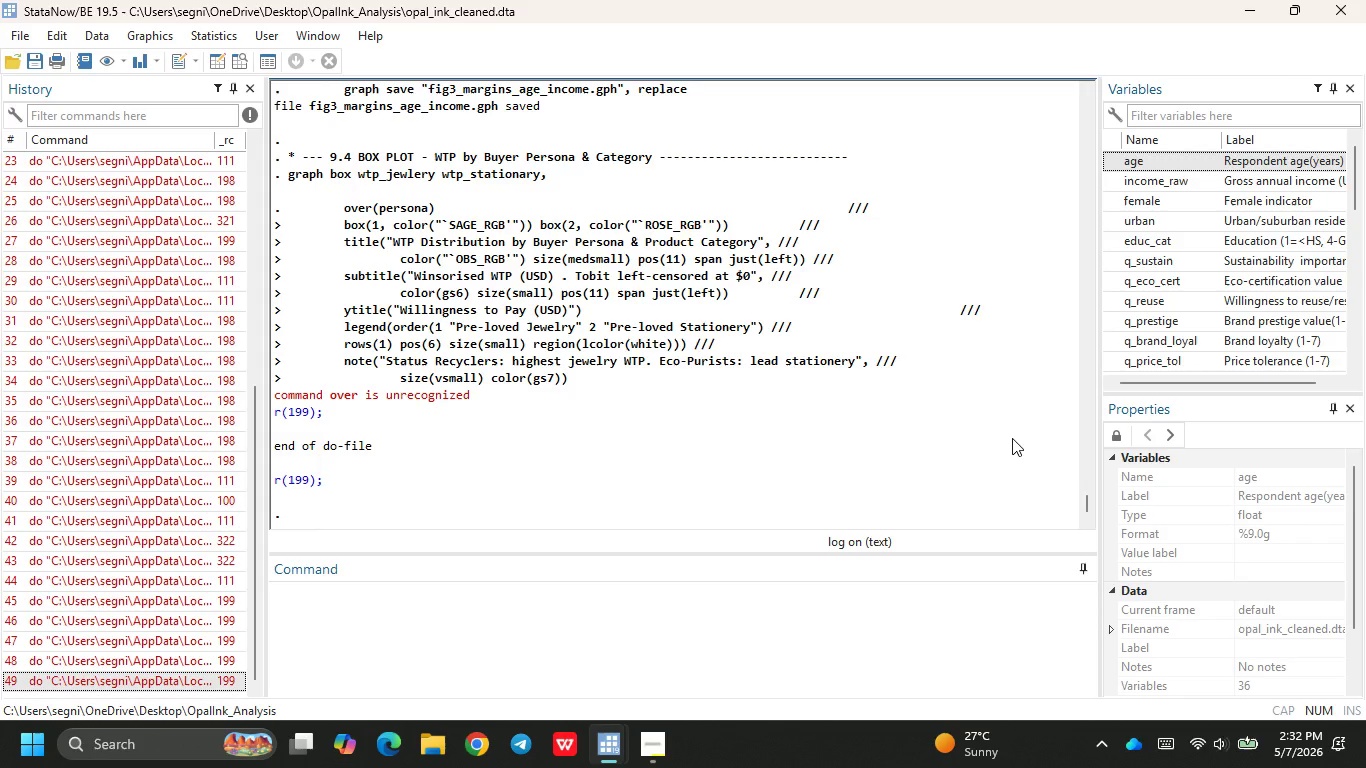 
left_click([590, 622])
 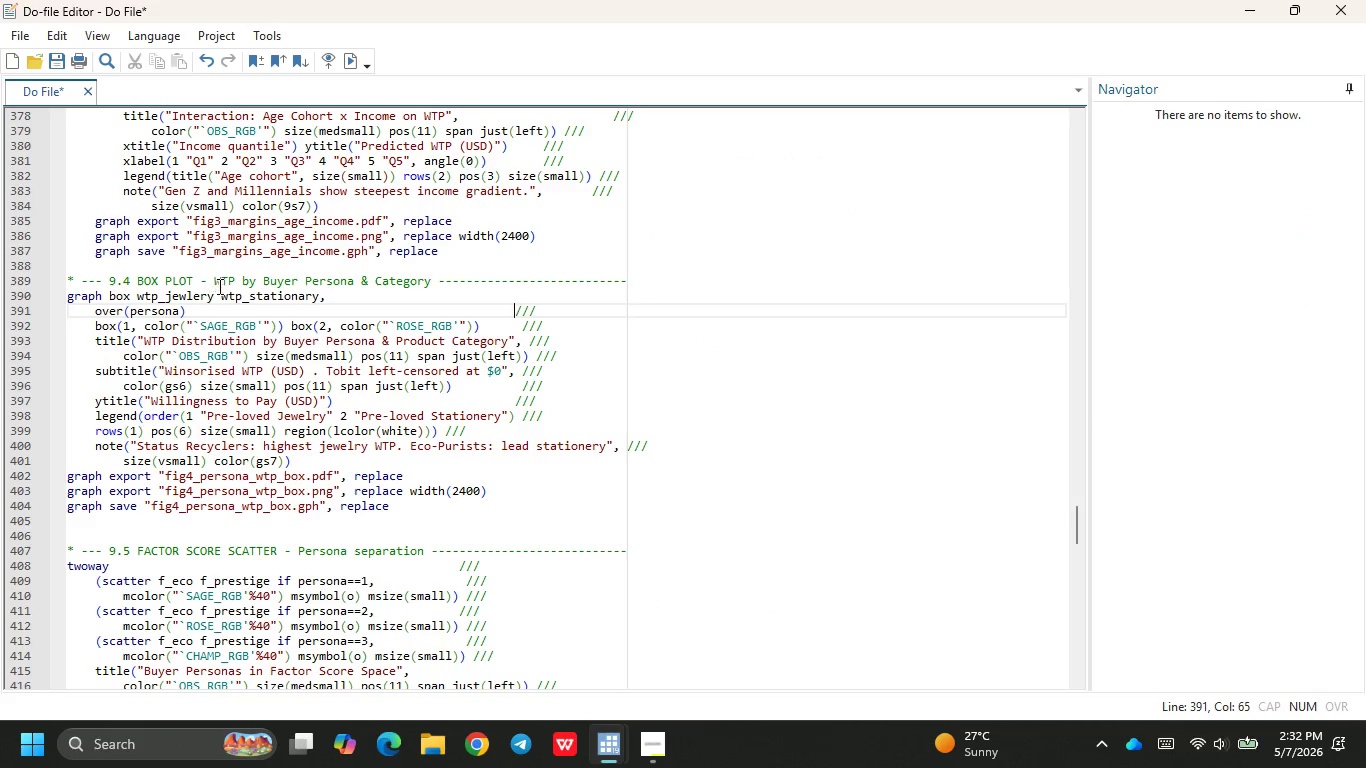 
left_click([223, 295])
 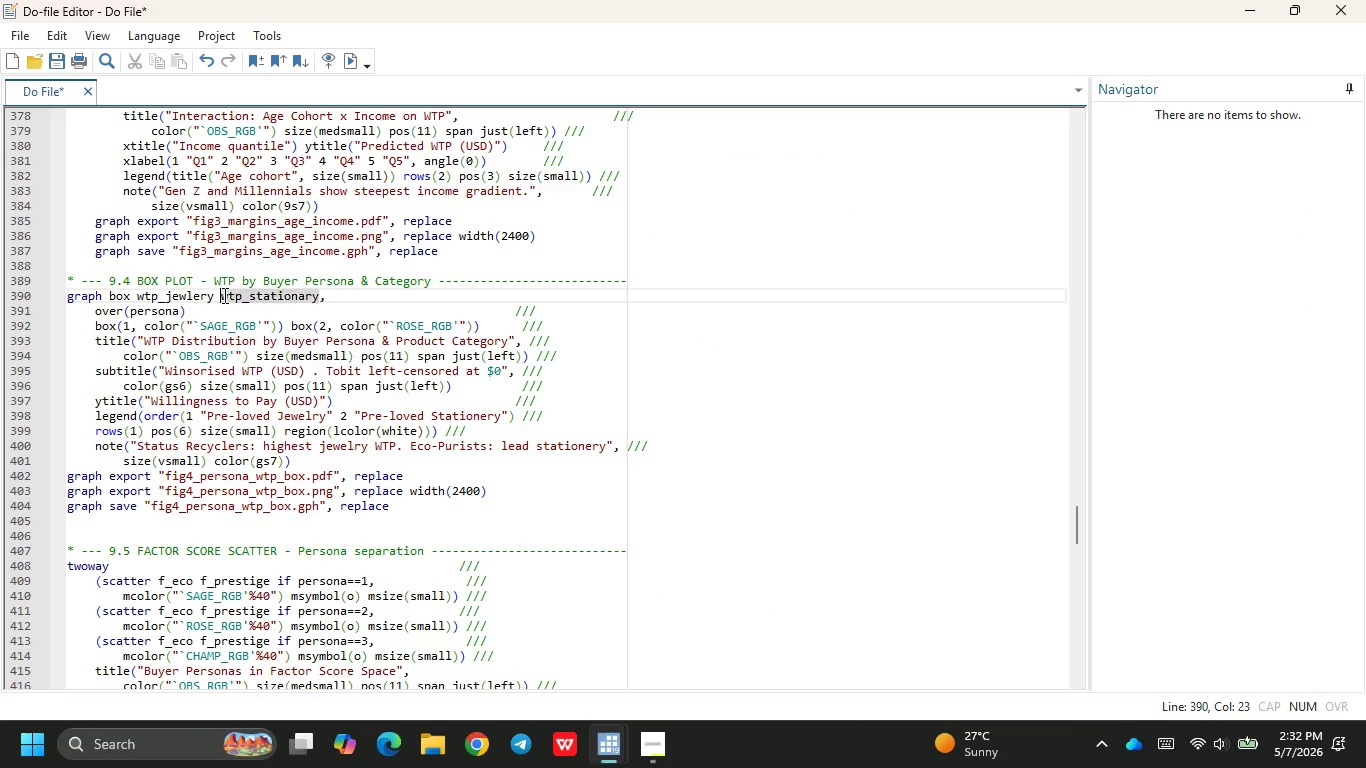 
key(Enter)
 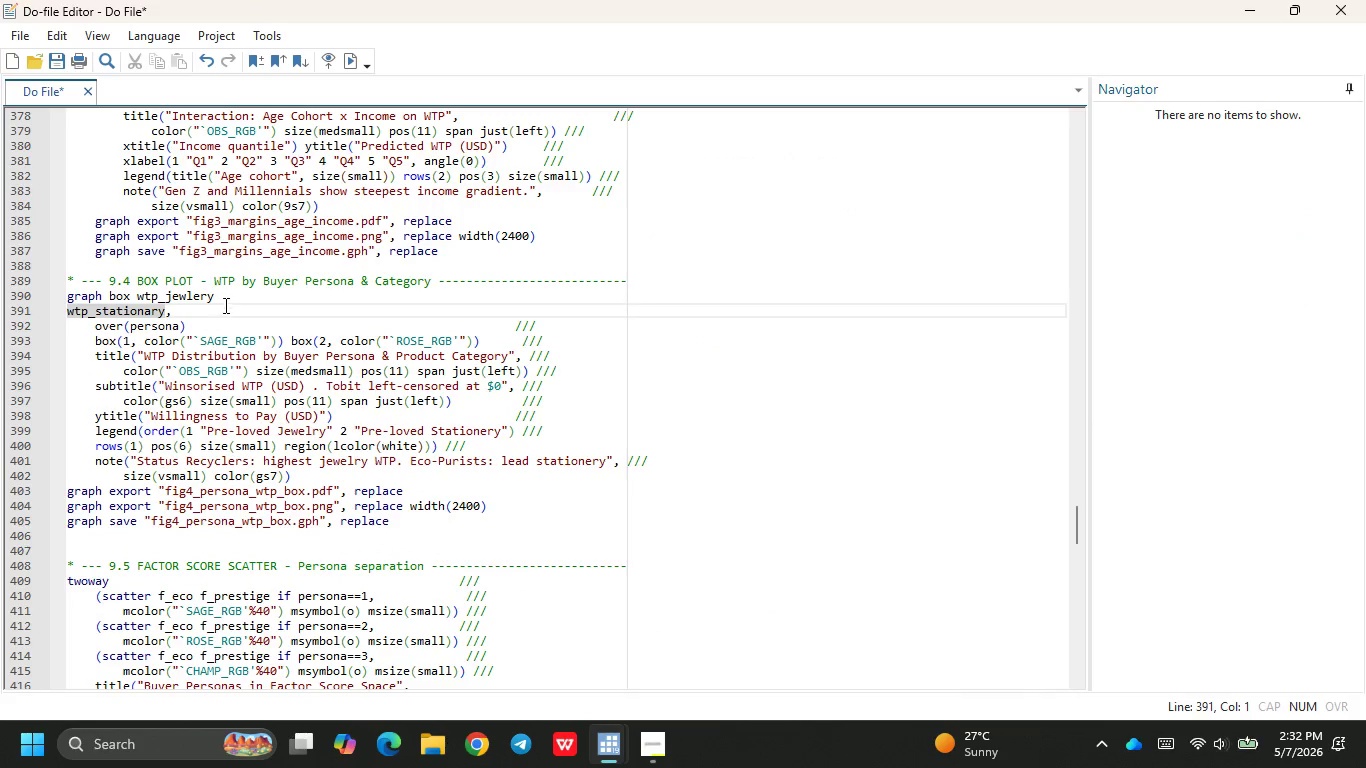 
key(Space)
 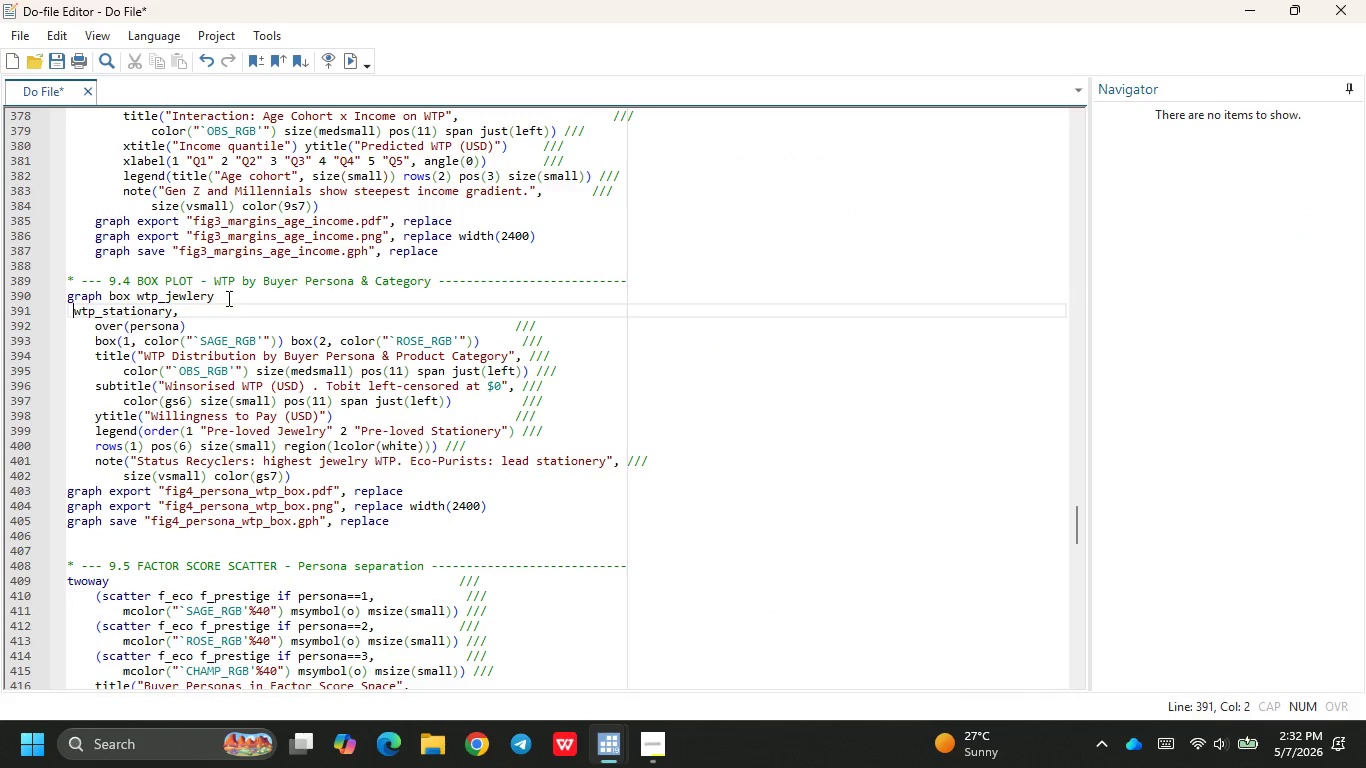 
key(Space)
 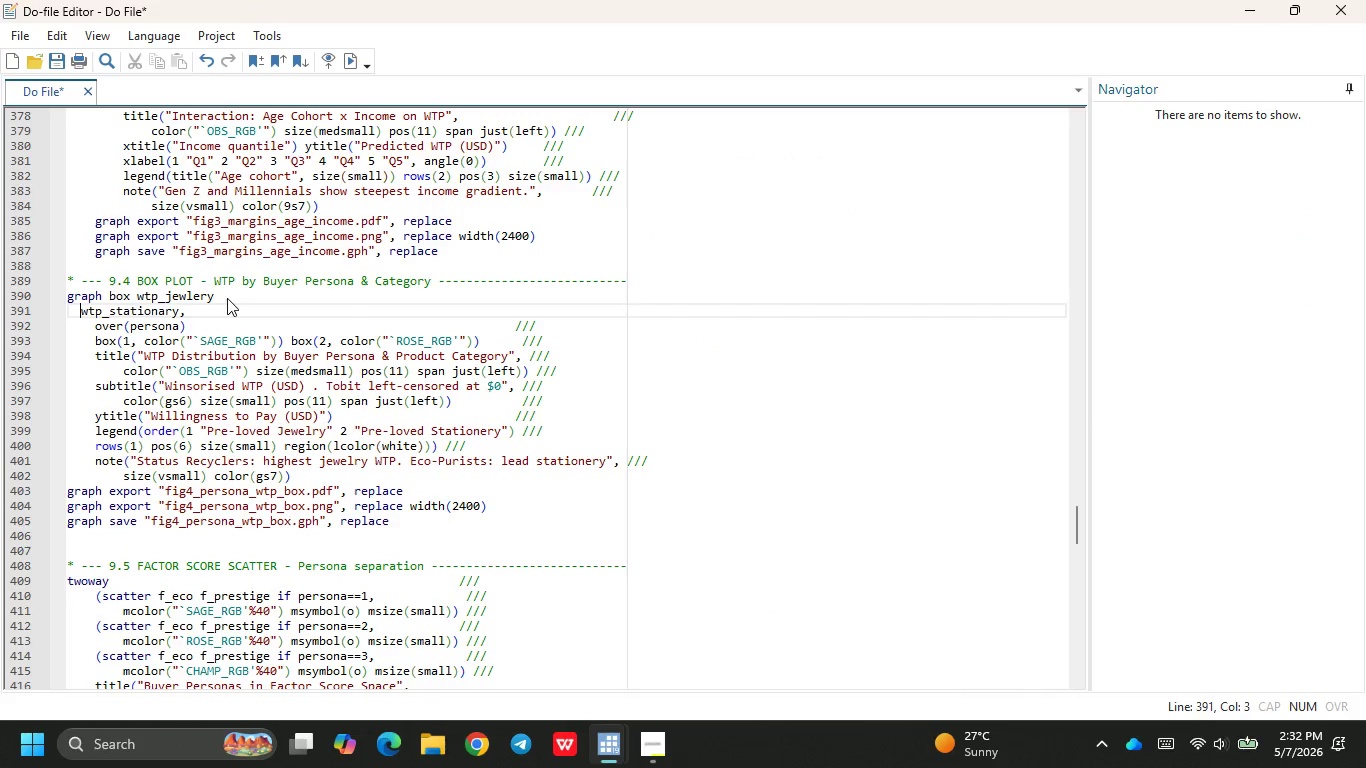 
key(Space)
 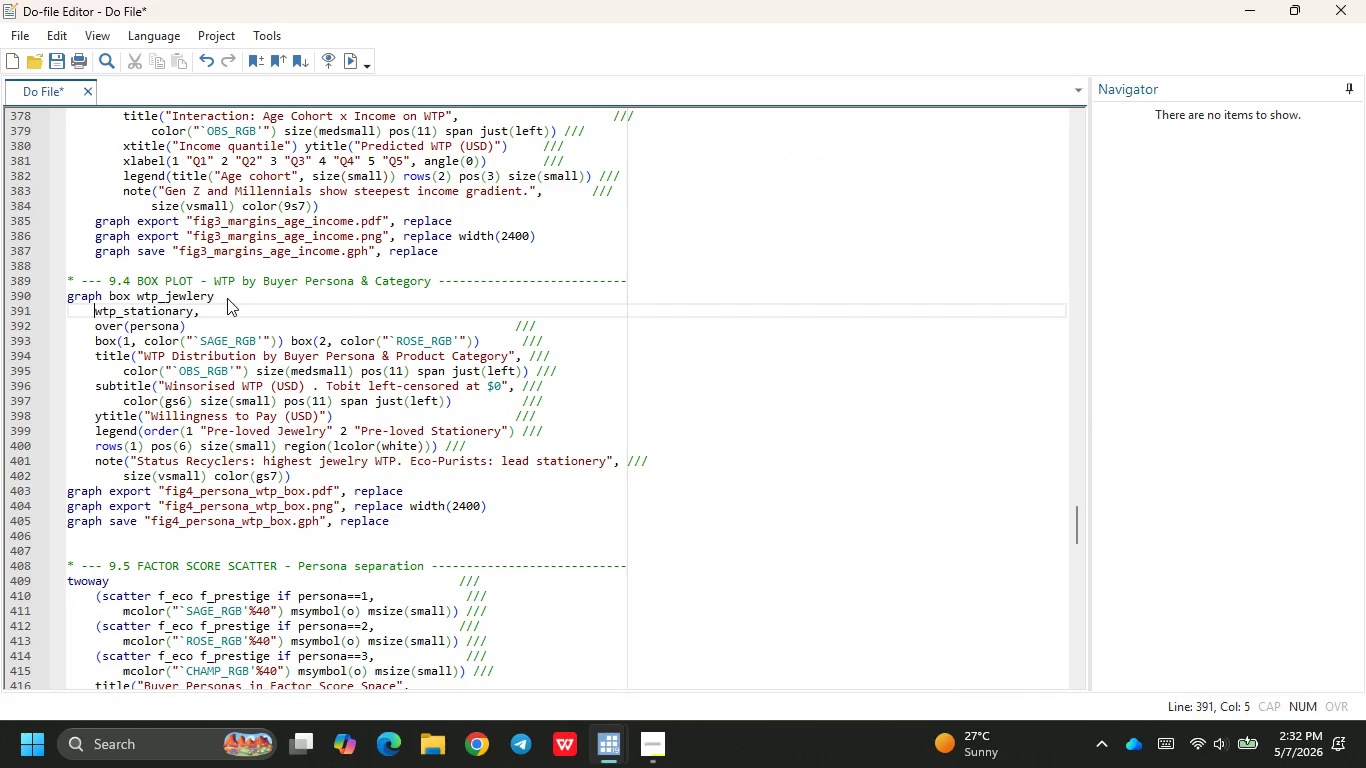 
key(Space)
 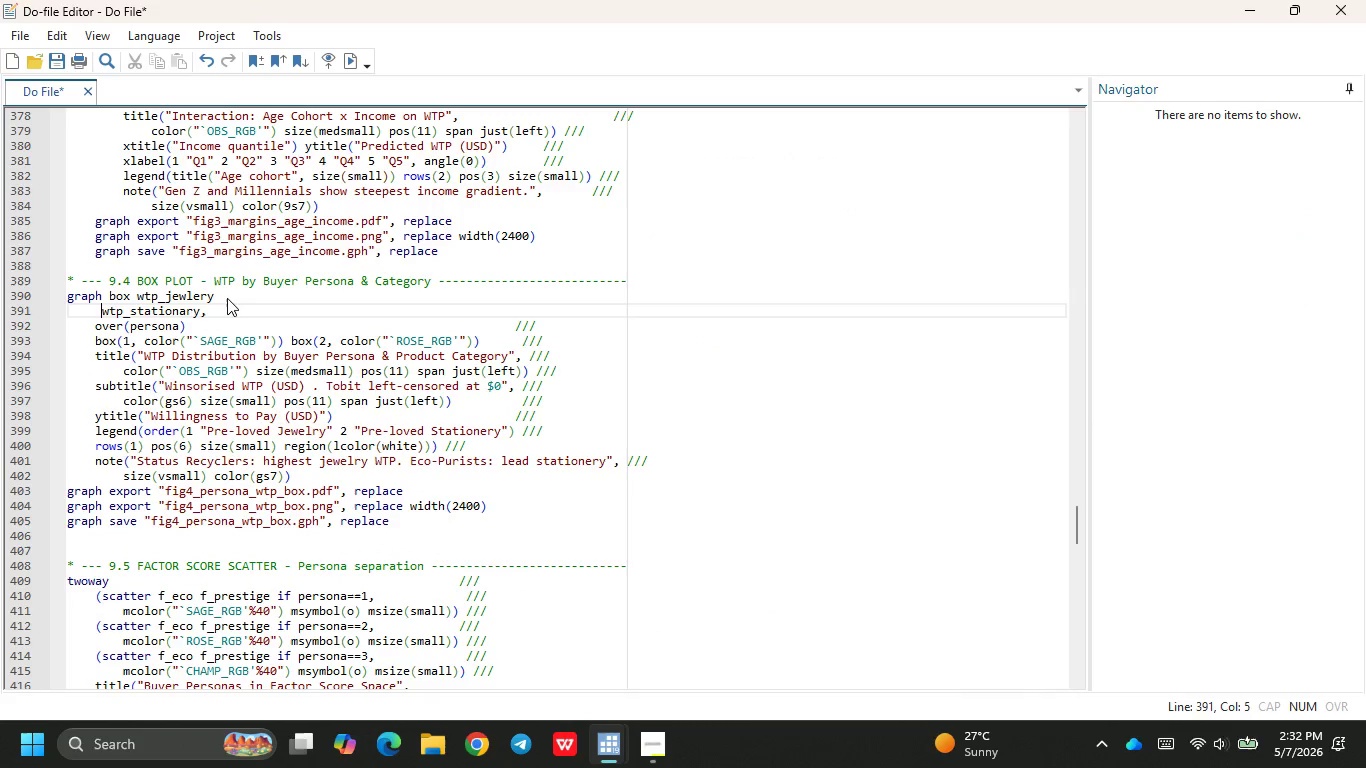 
key(Space)
 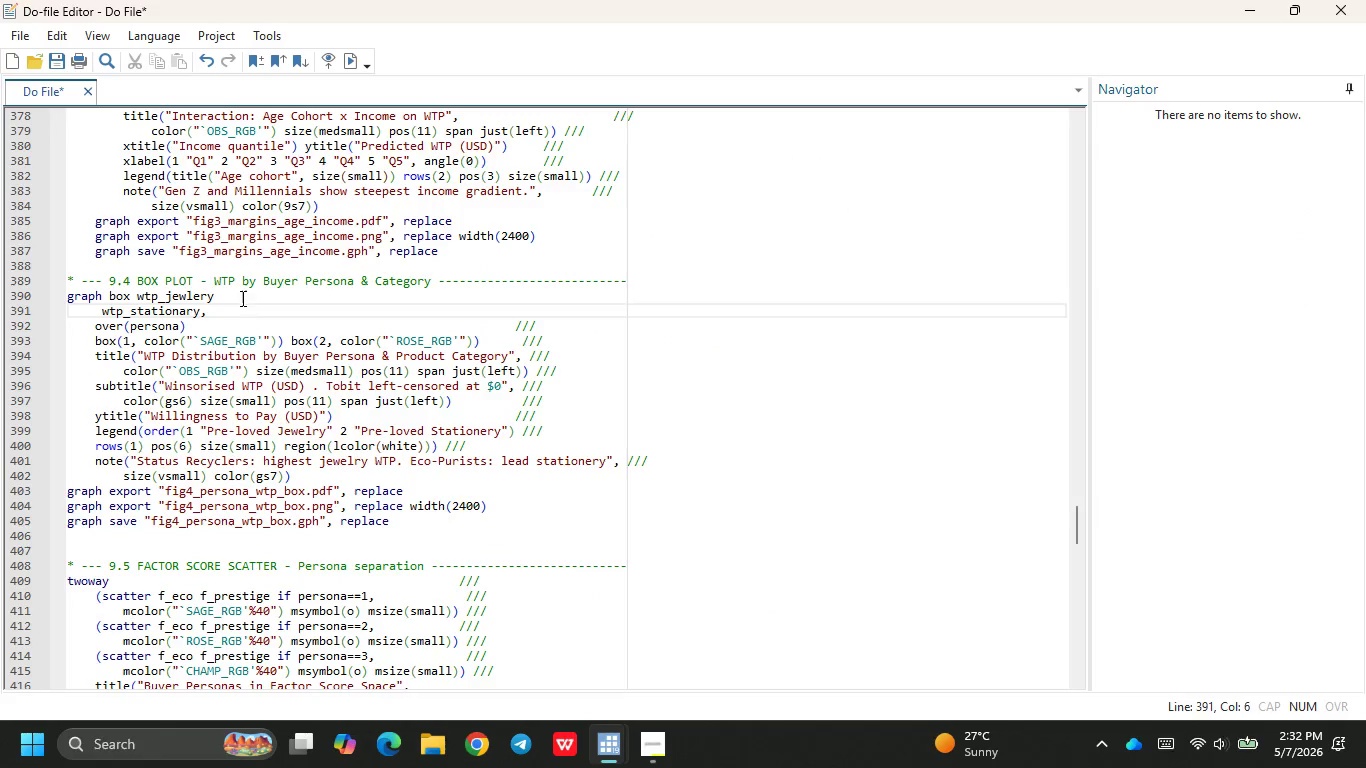 
left_click([237, 291])
 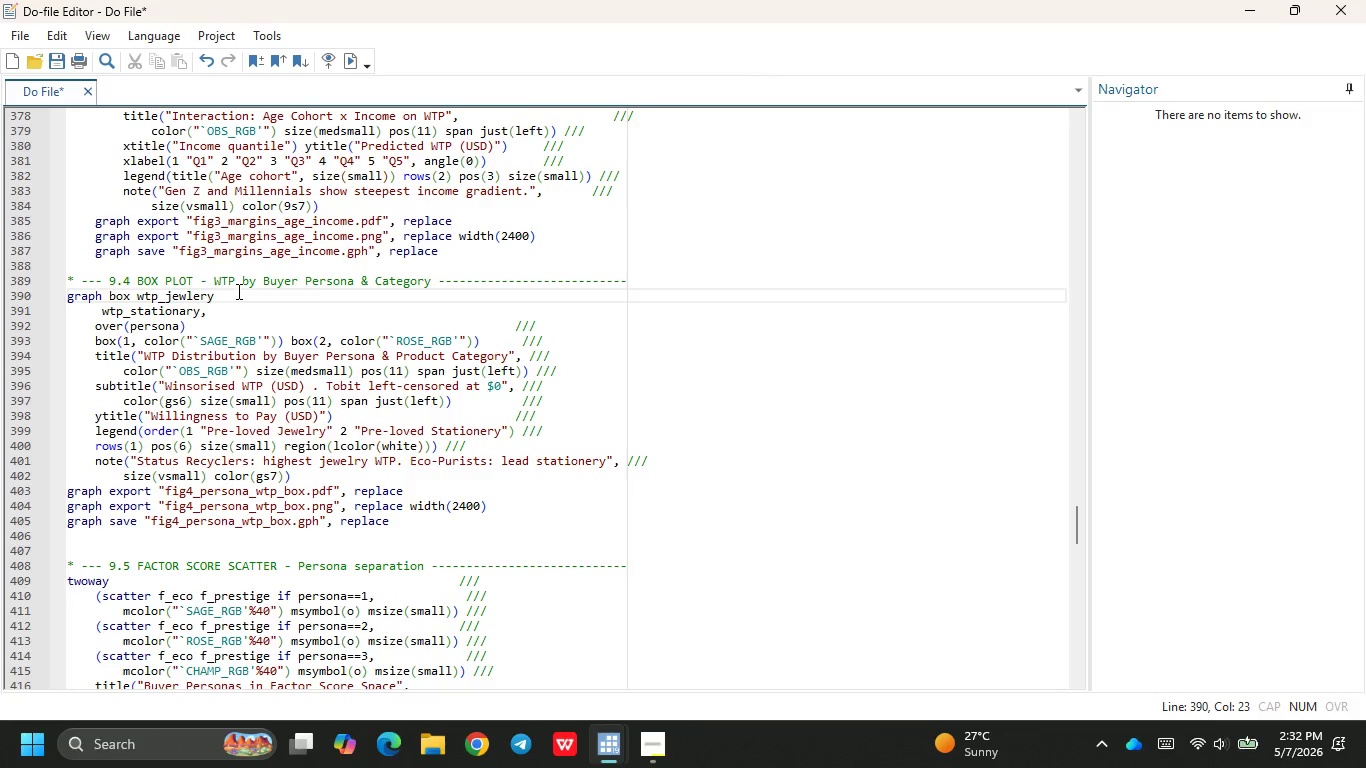 
key(Slash)
 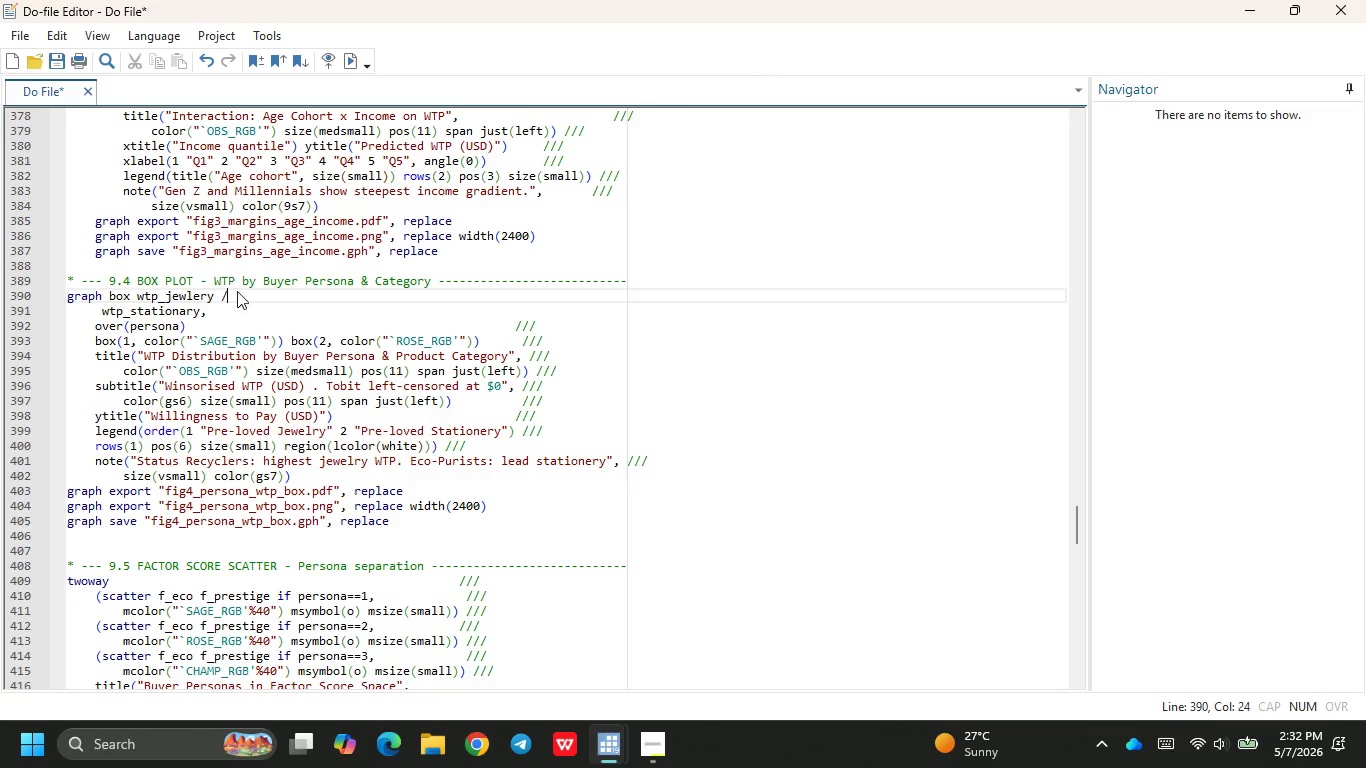 
key(Slash)
 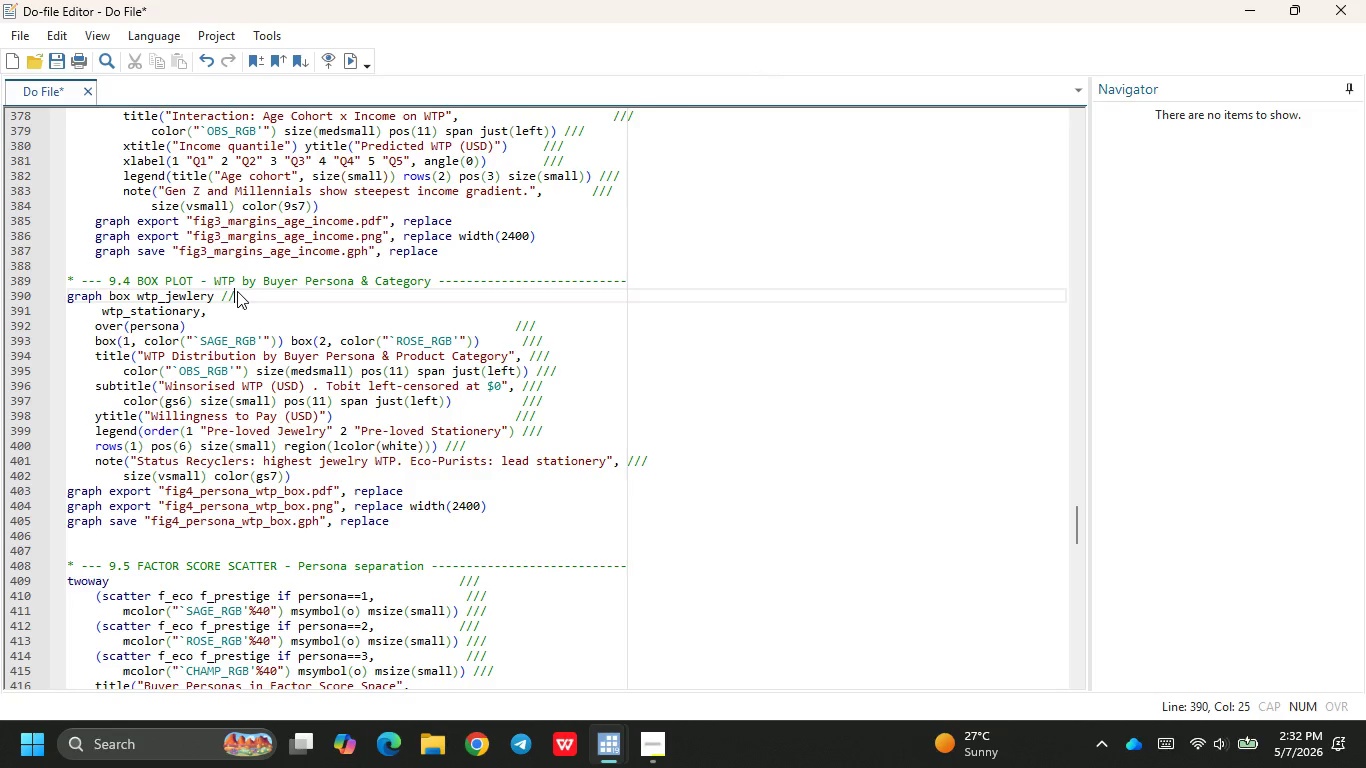 
key(Slash)
 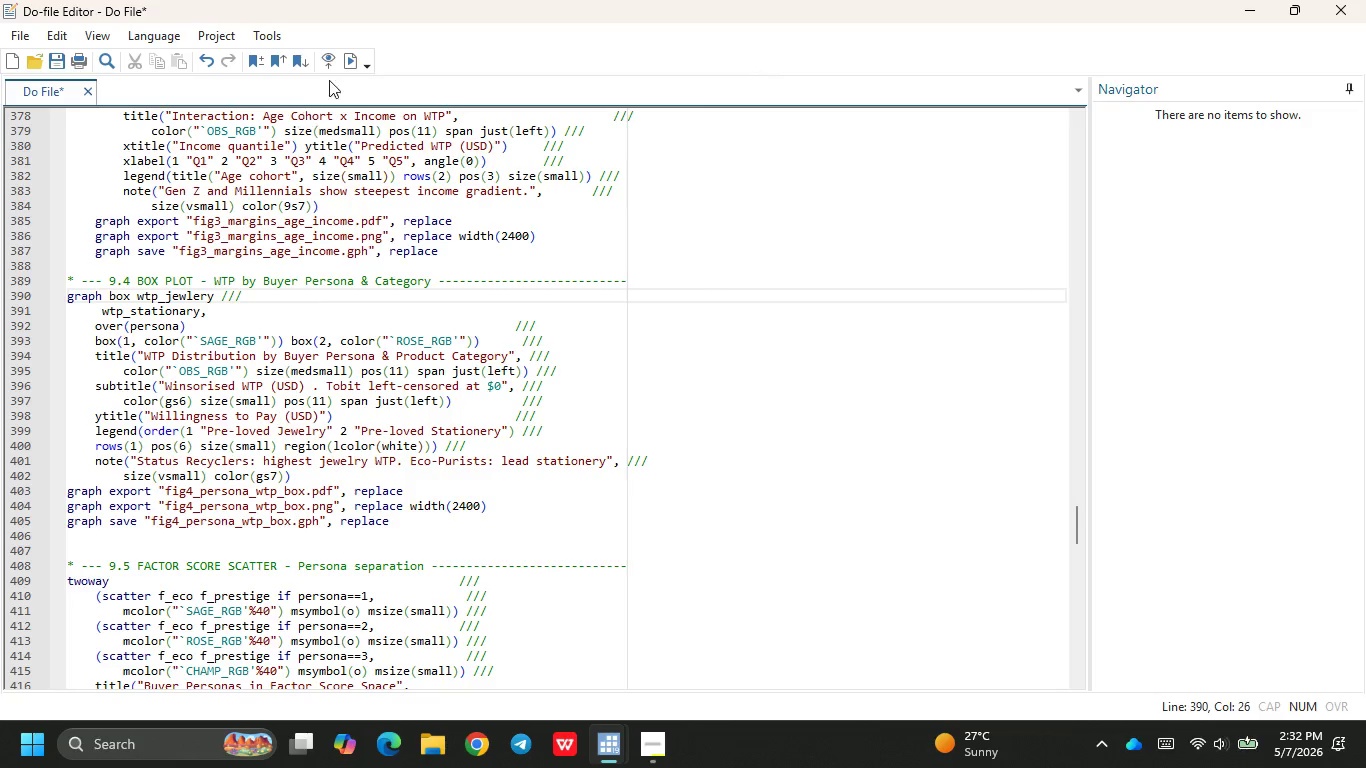 
left_click([344, 67])
 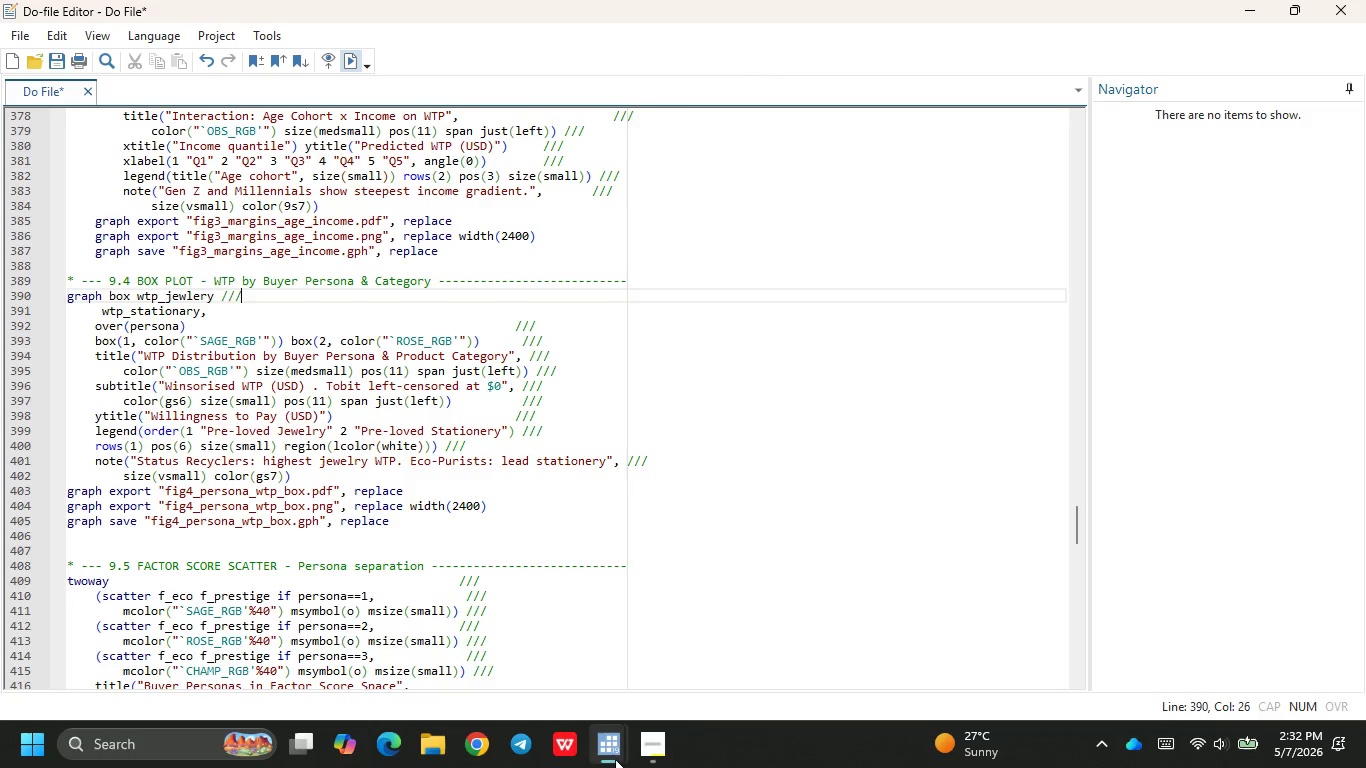 
left_click([499, 665])
 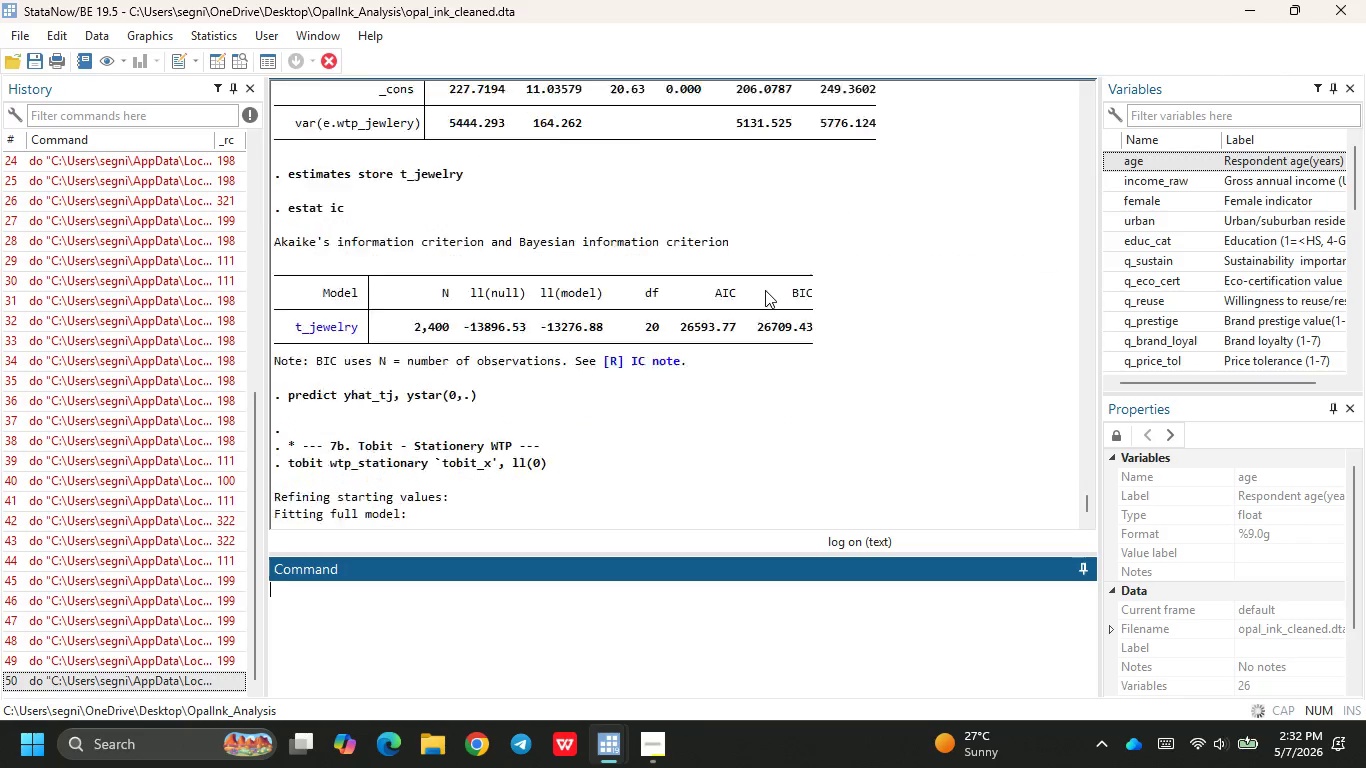 
wait(25.0)
 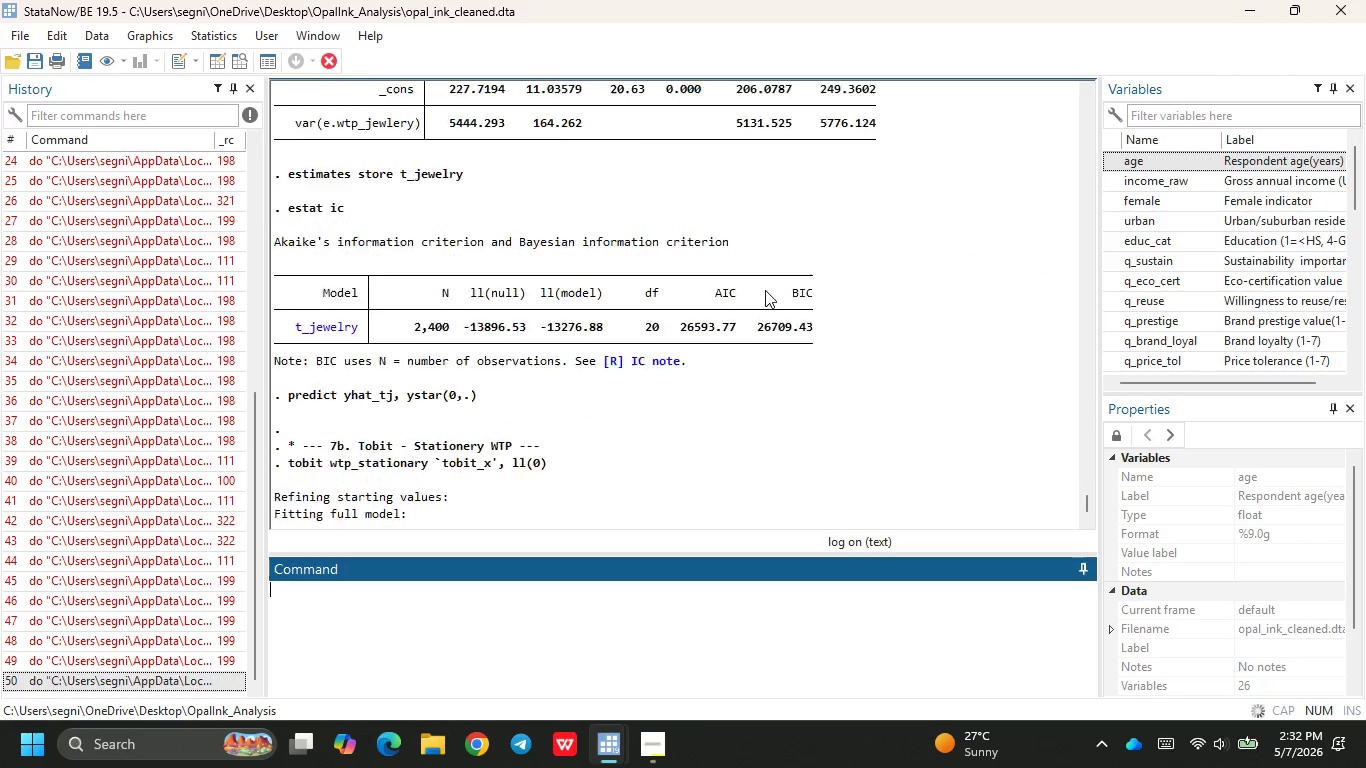 
left_click([1002, 282])
 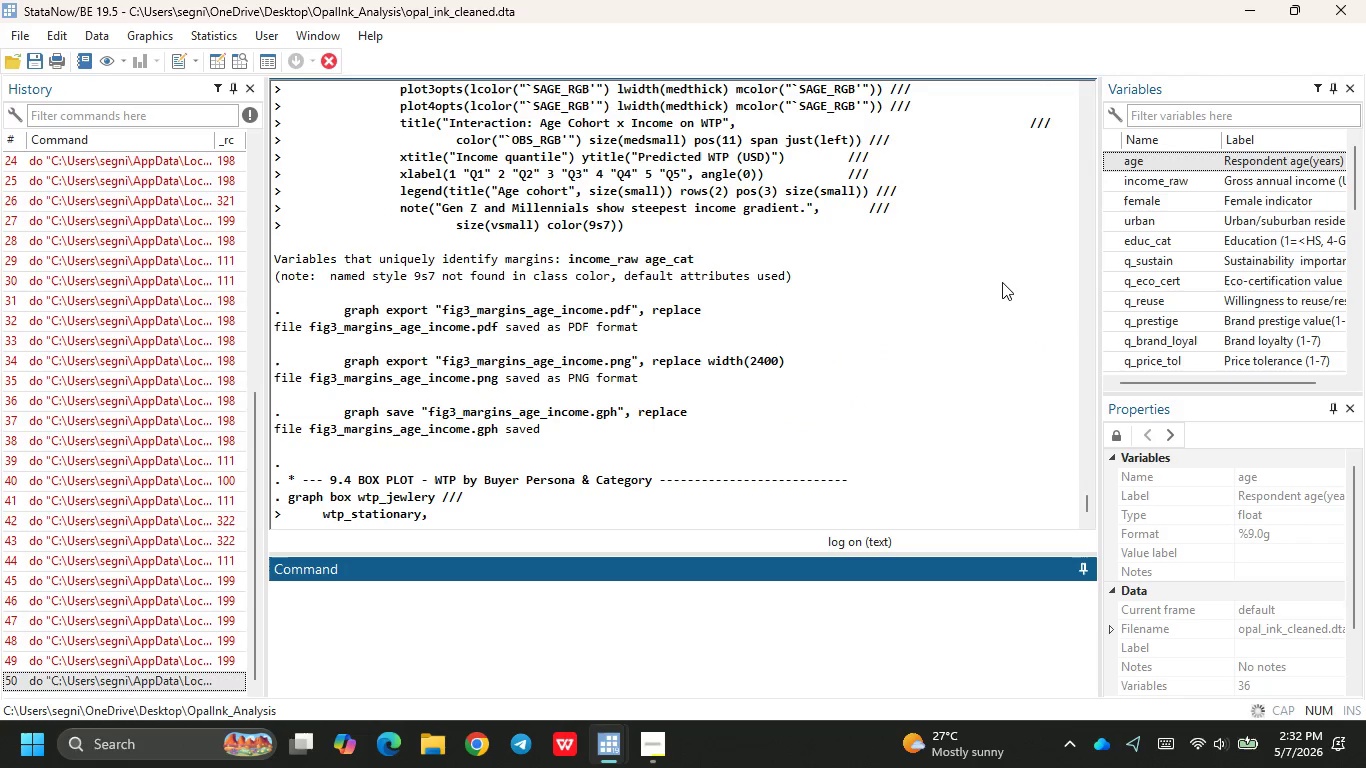 
left_click([1008, 320])
 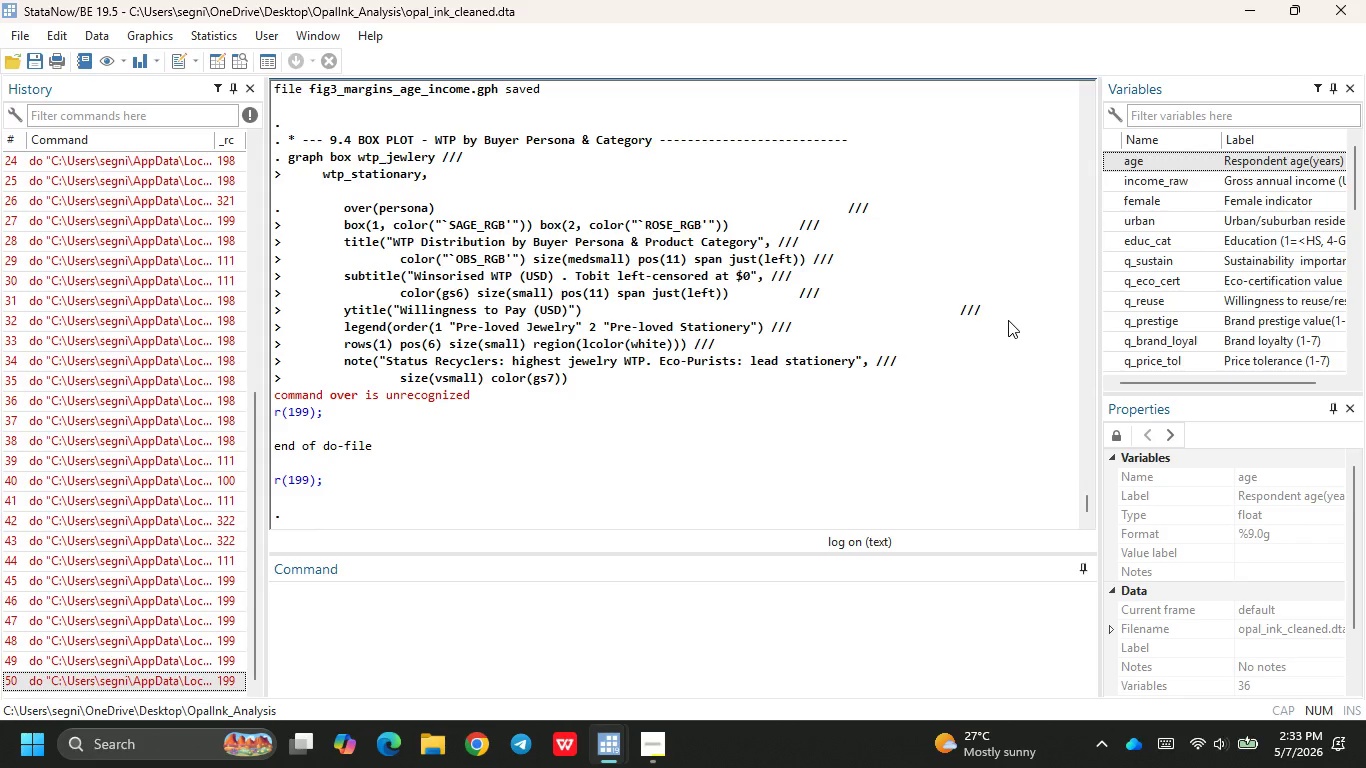 
wait(22.88)
 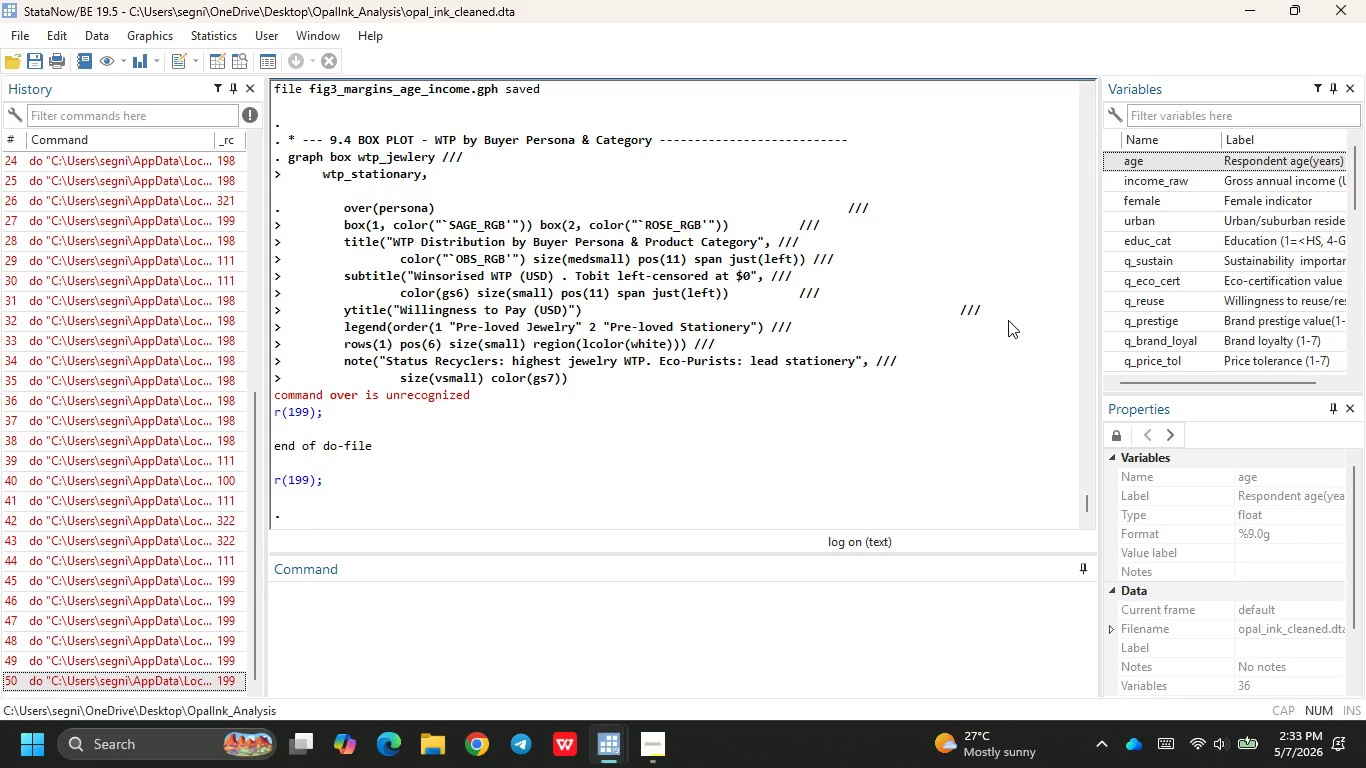 
left_click([607, 636])
 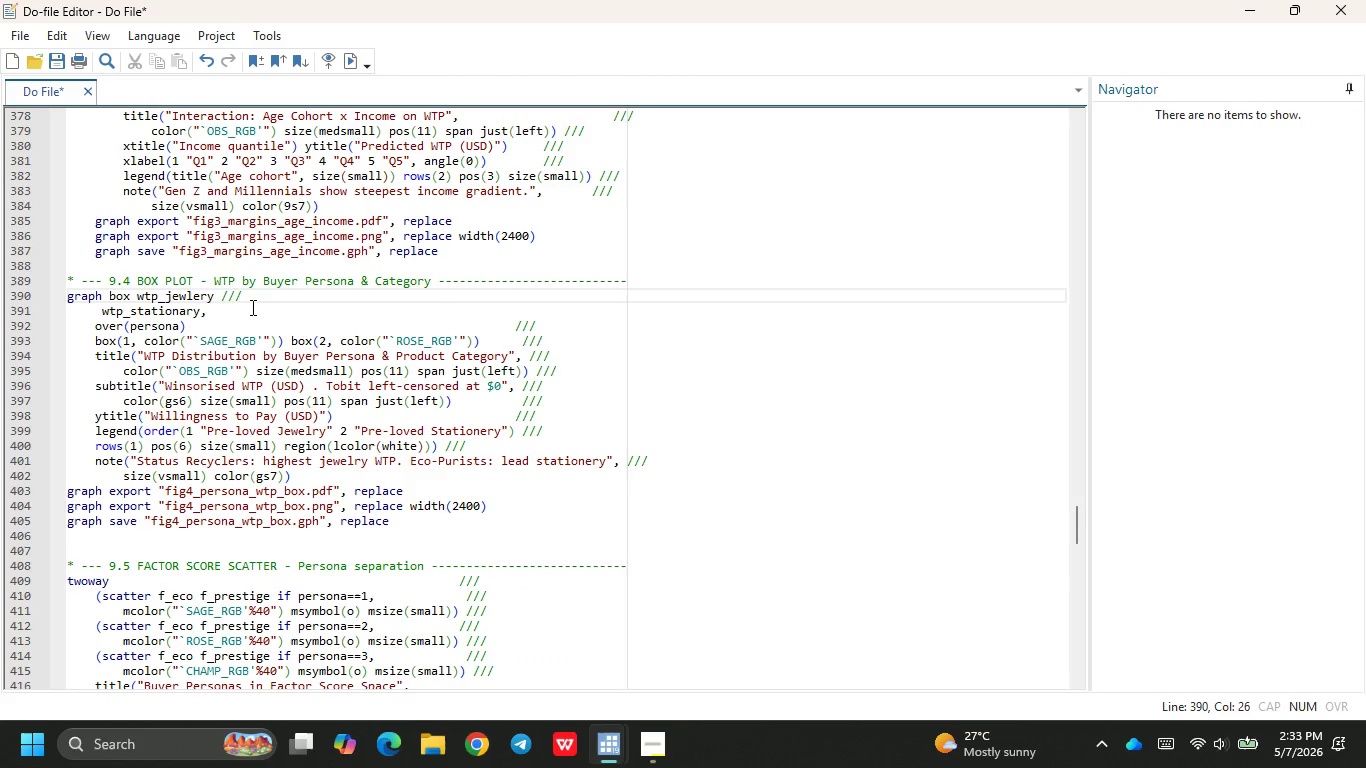 
left_click([241, 313])
 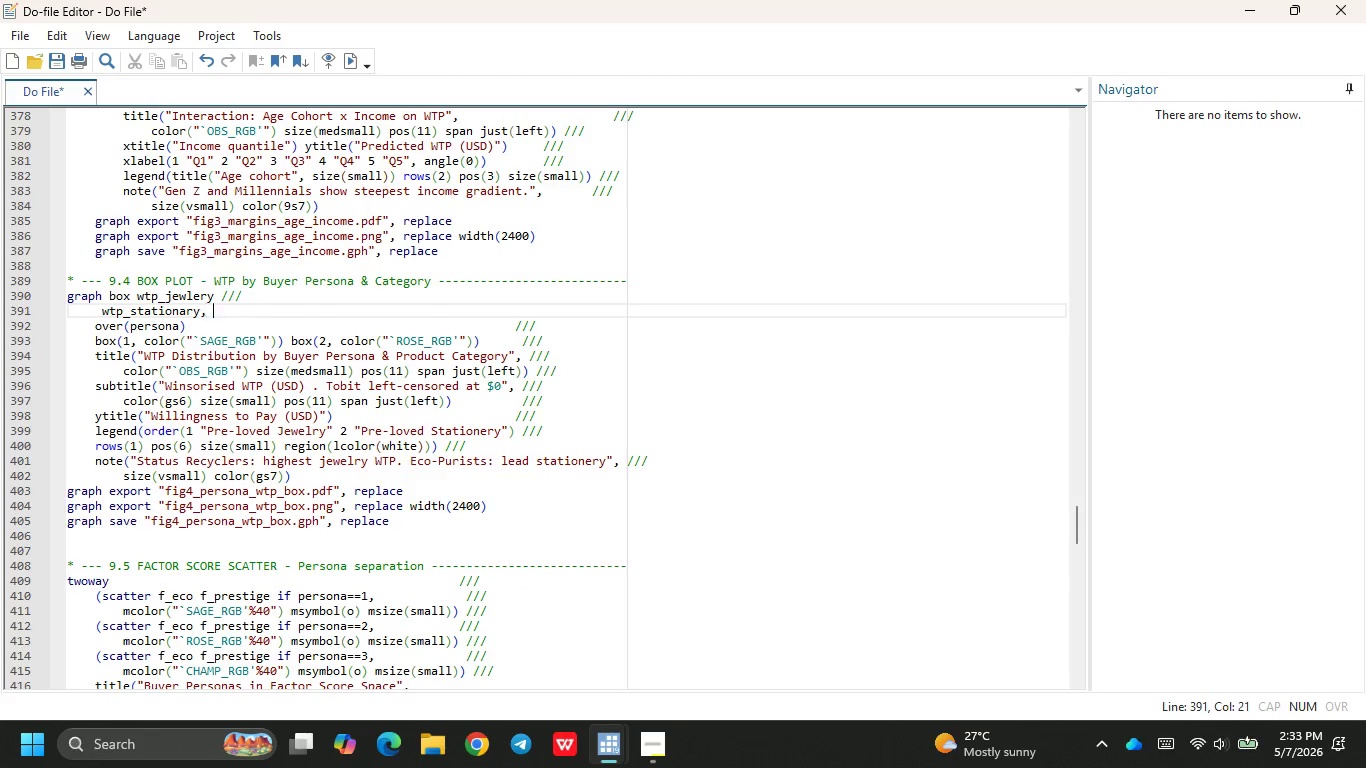 
key(Space)
 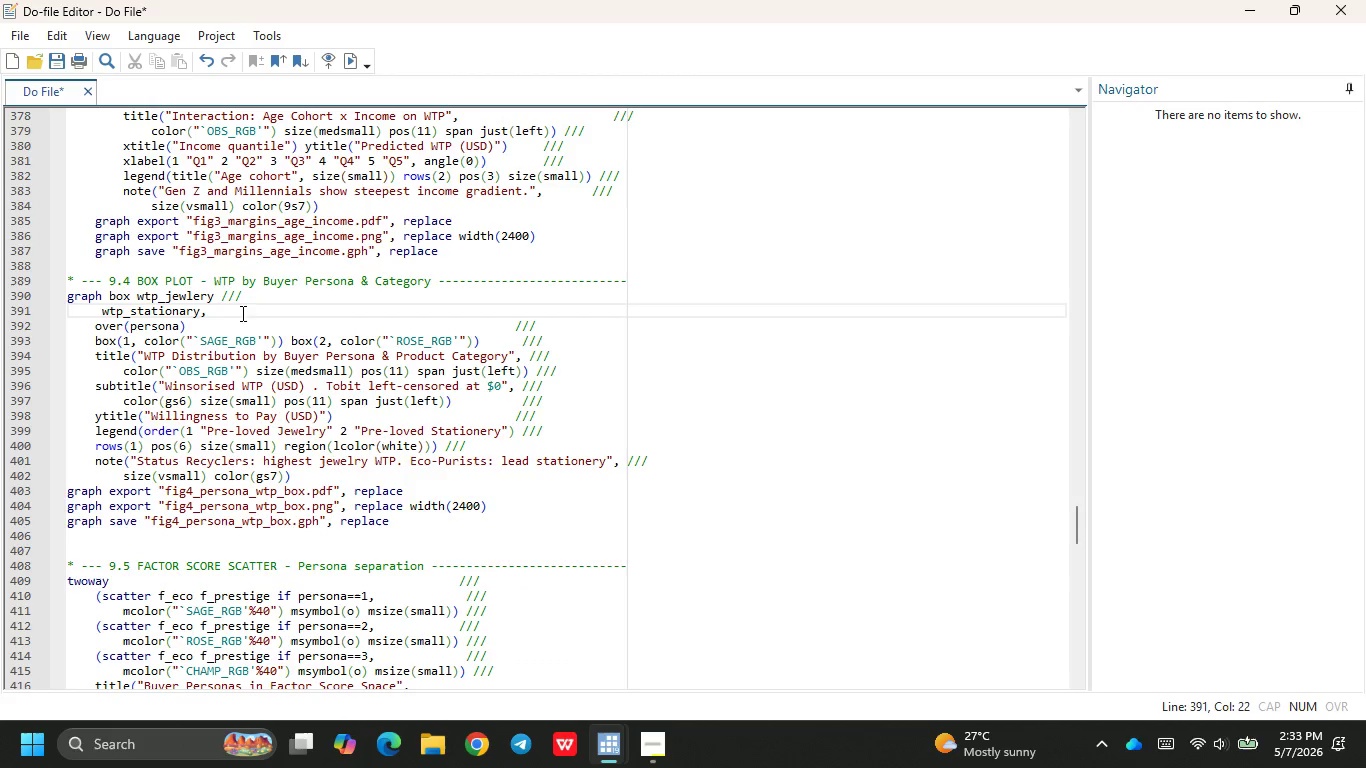 
key(Slash)
 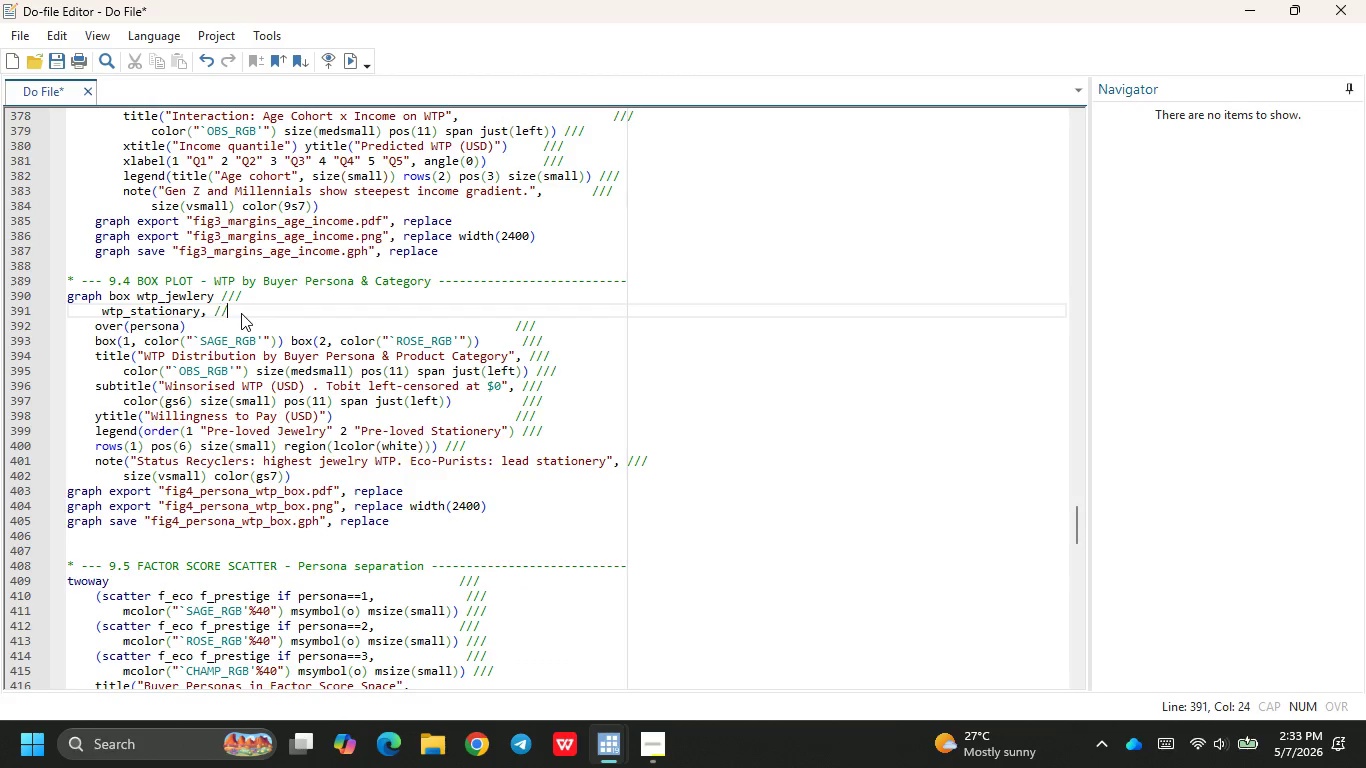 
key(Slash)
 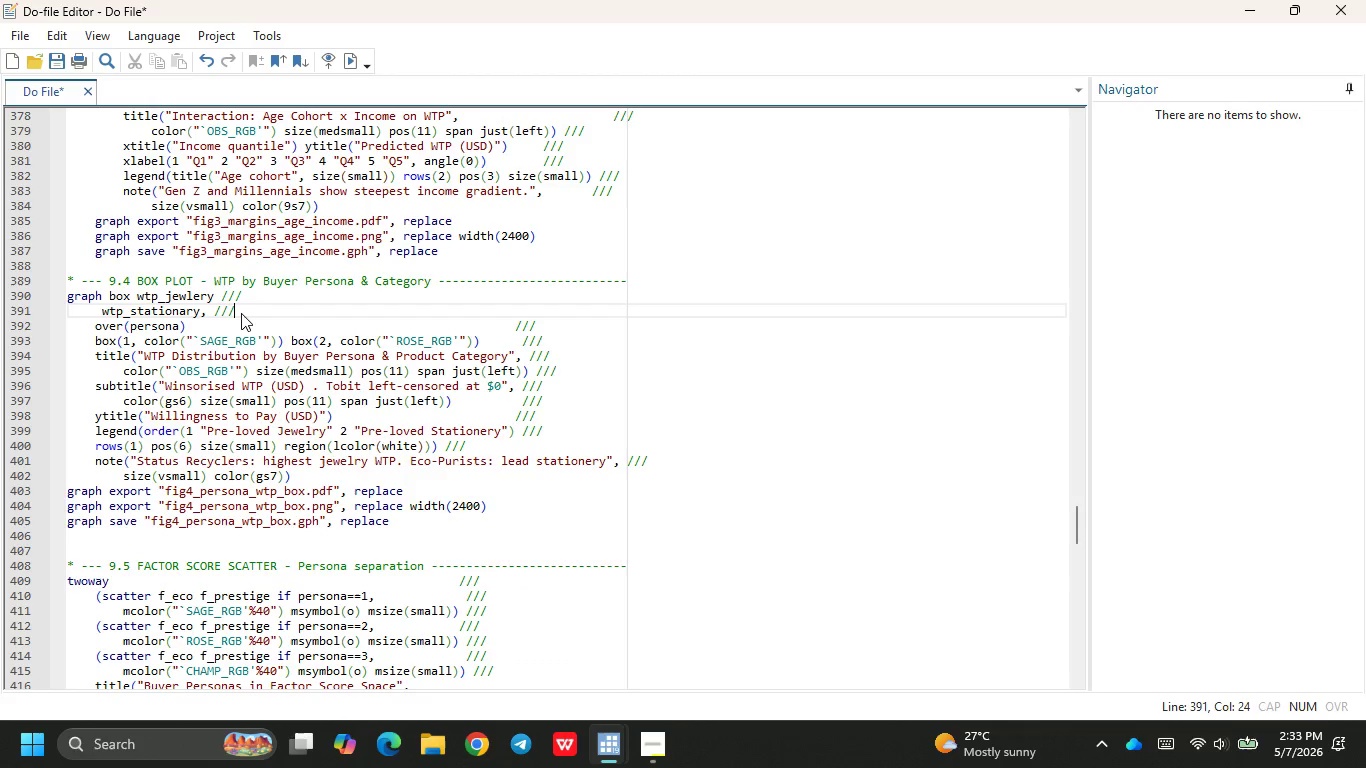 
key(Slash)
 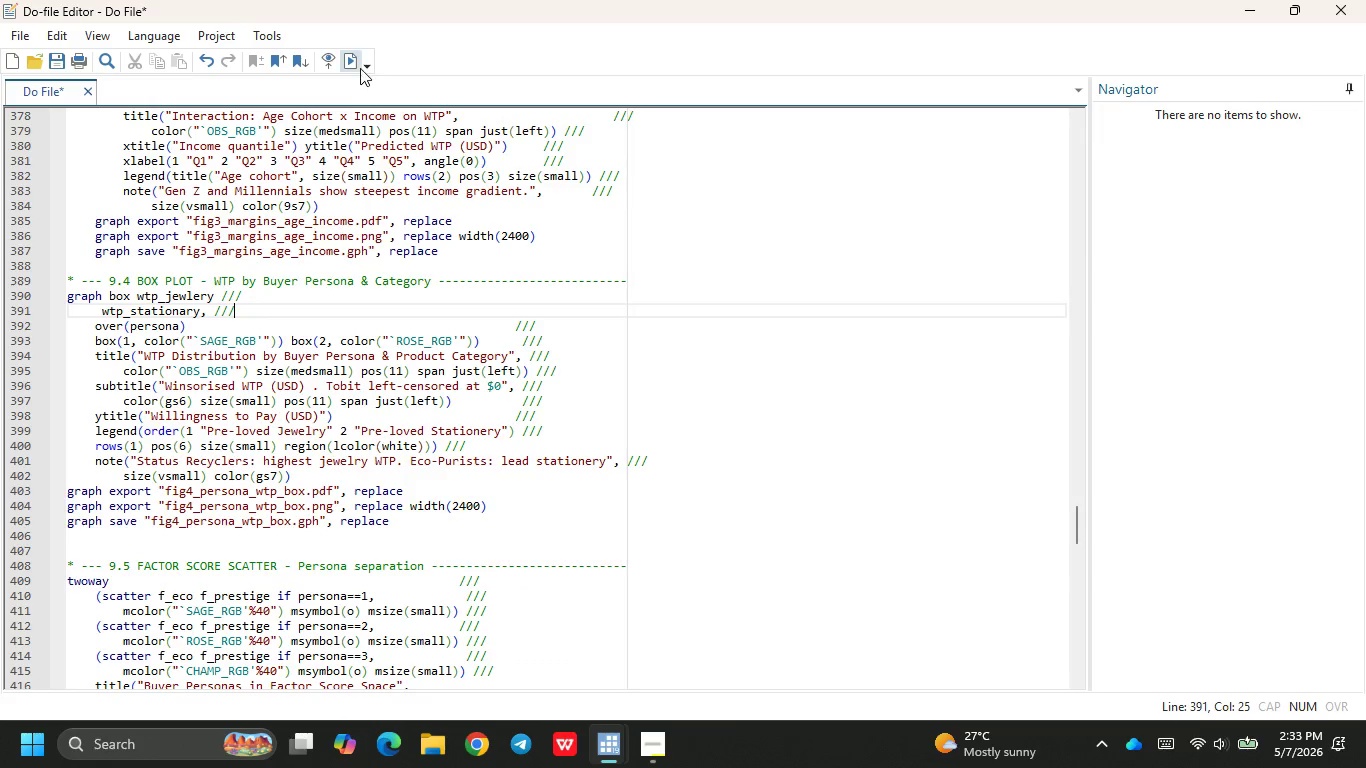 
left_click([354, 64])
 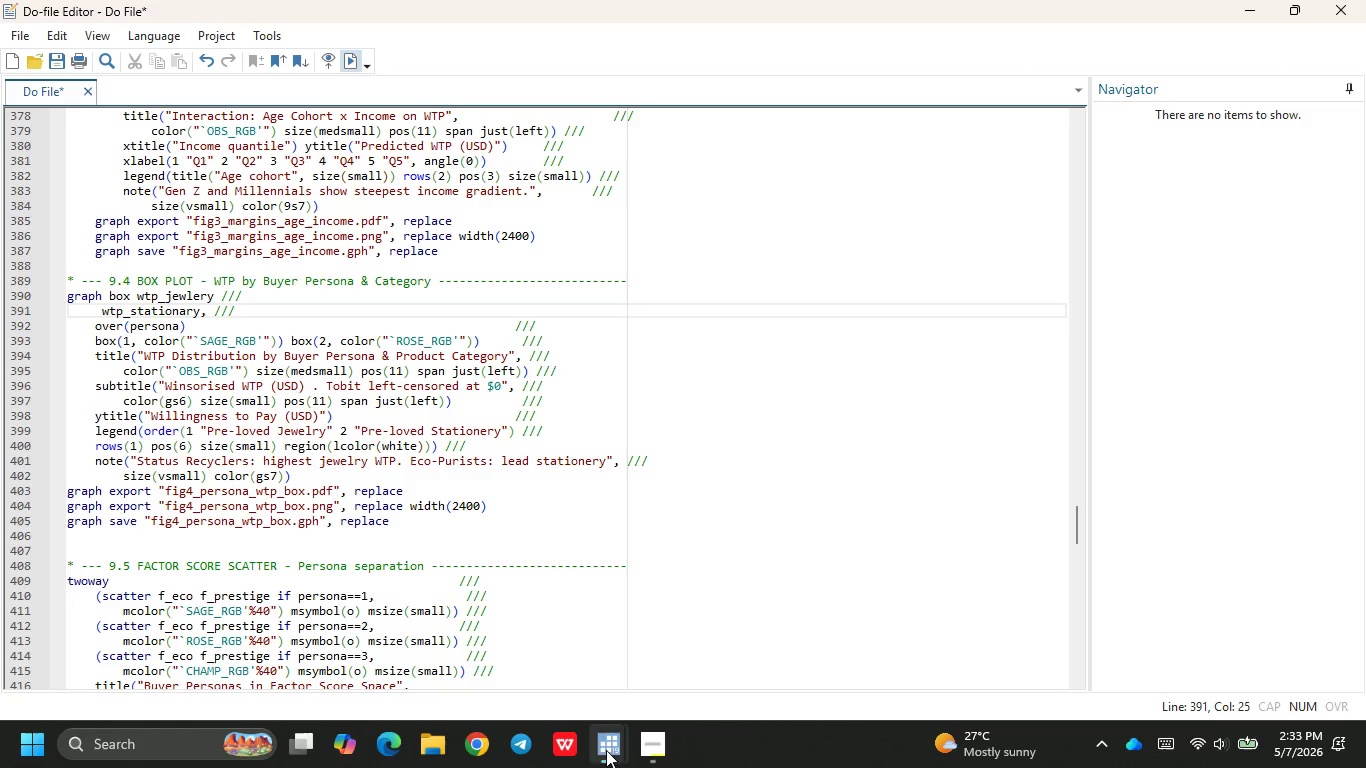 
left_click([535, 656])
 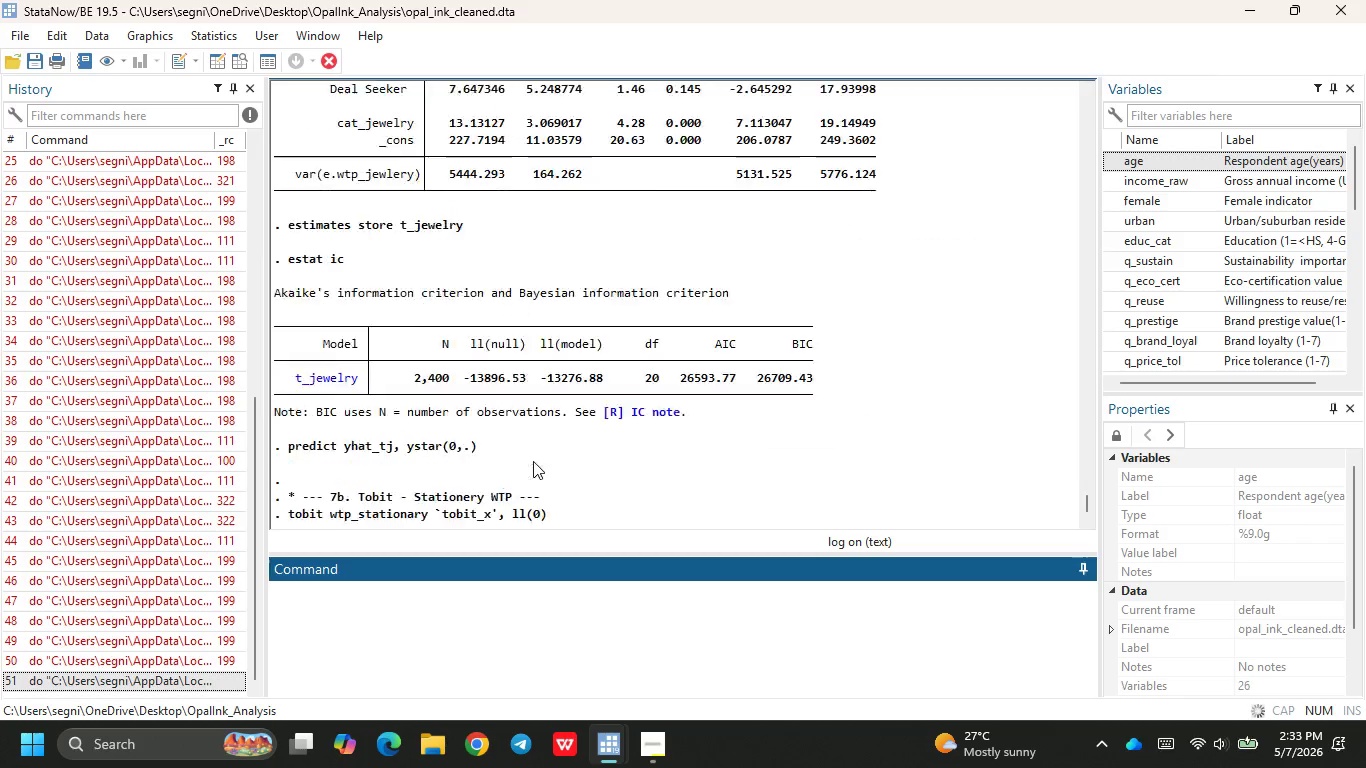 
wait(24.05)
 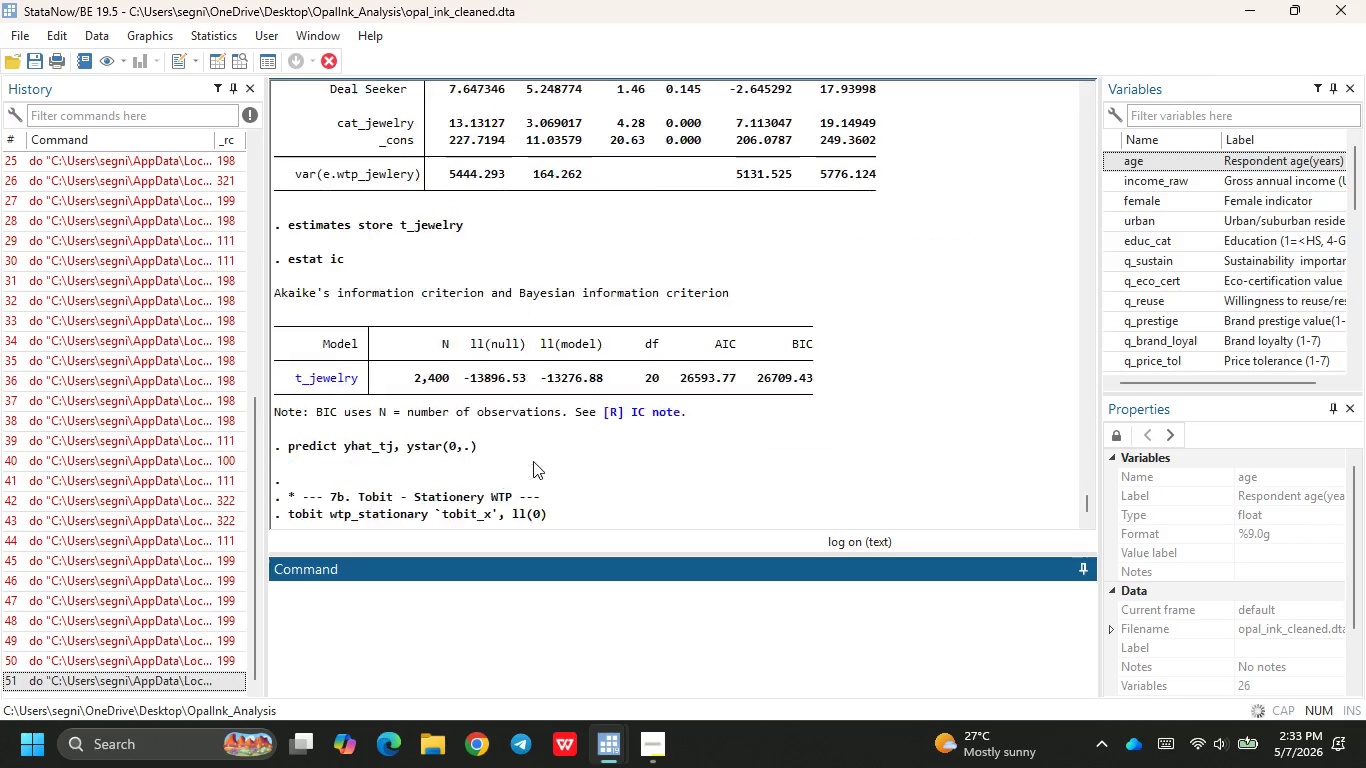 
left_click([1026, 326])
 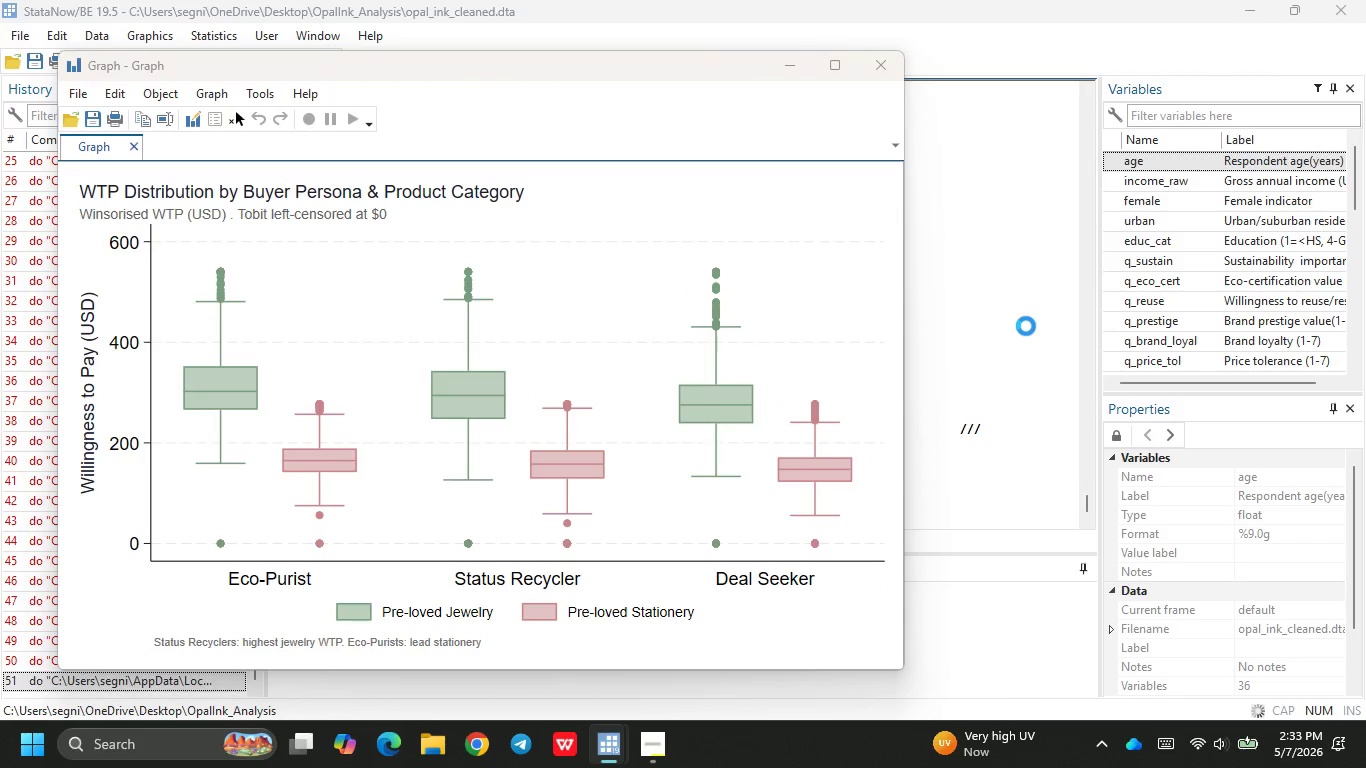 
left_click([1026, 326])
 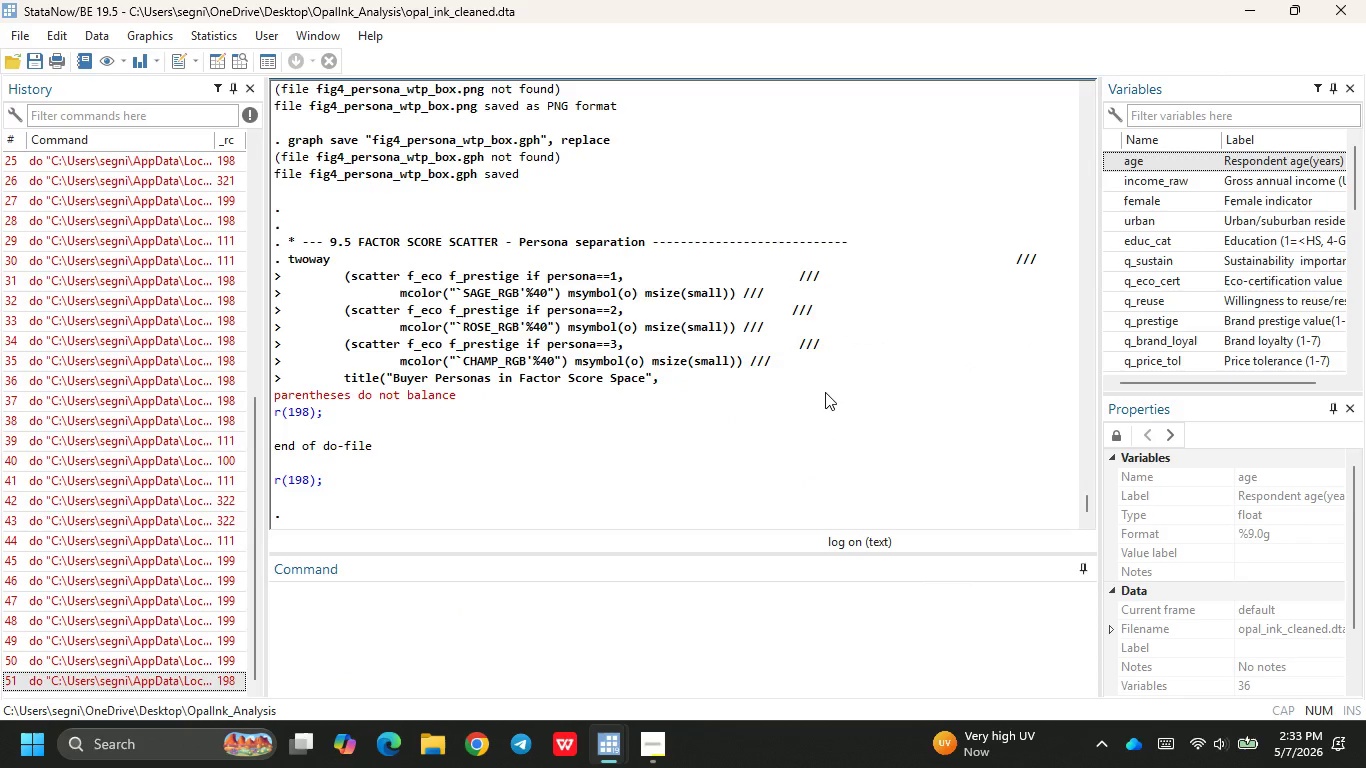 
mouse_move([612, 719])
 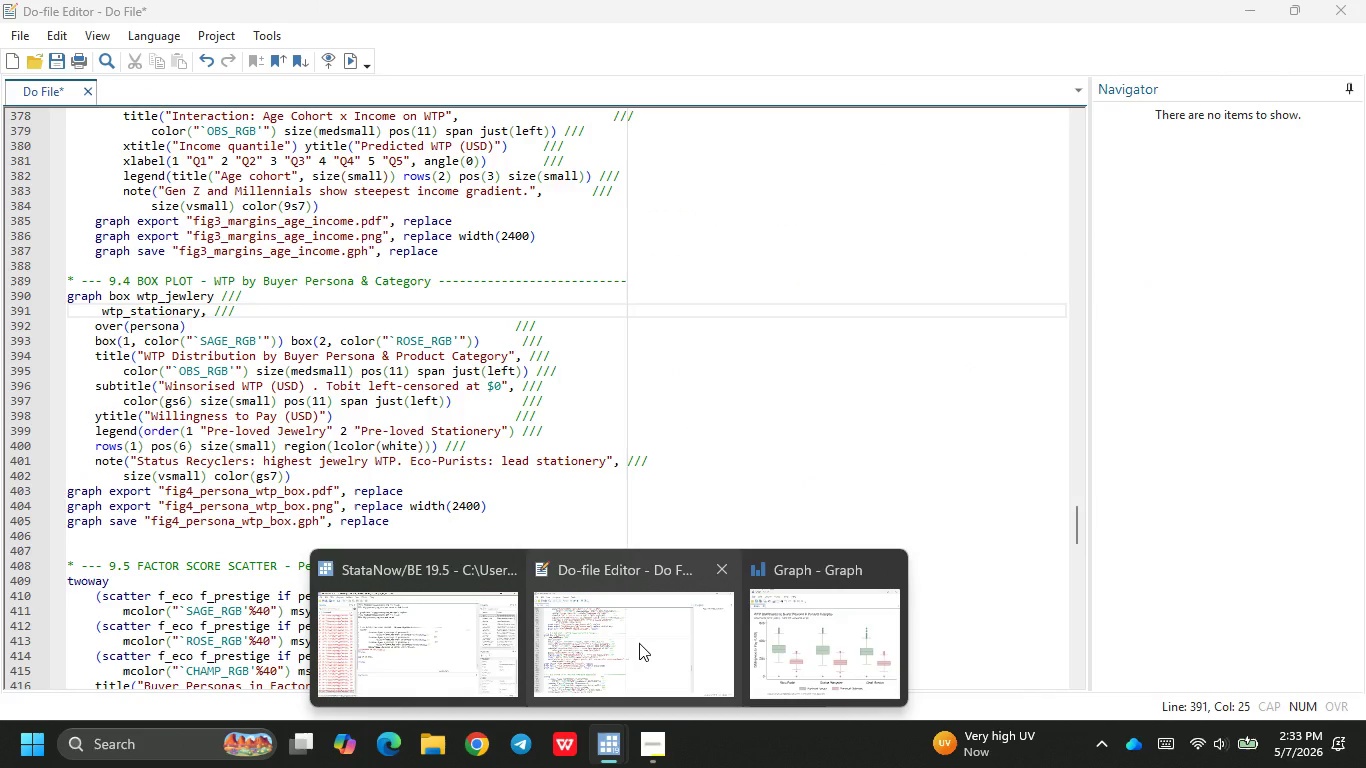 
left_click([639, 643])
 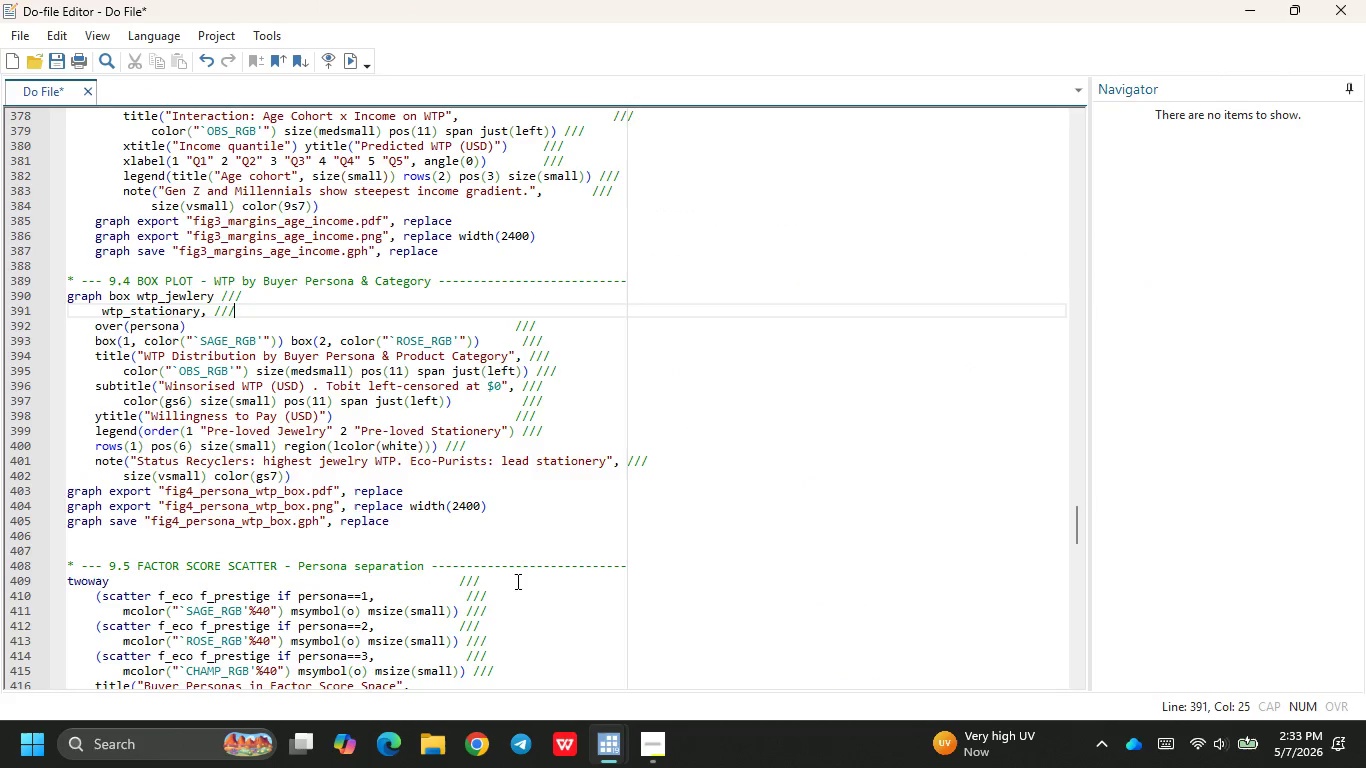 
scroll: coordinate [516, 581], scroll_direction: down, amount: 7.0
 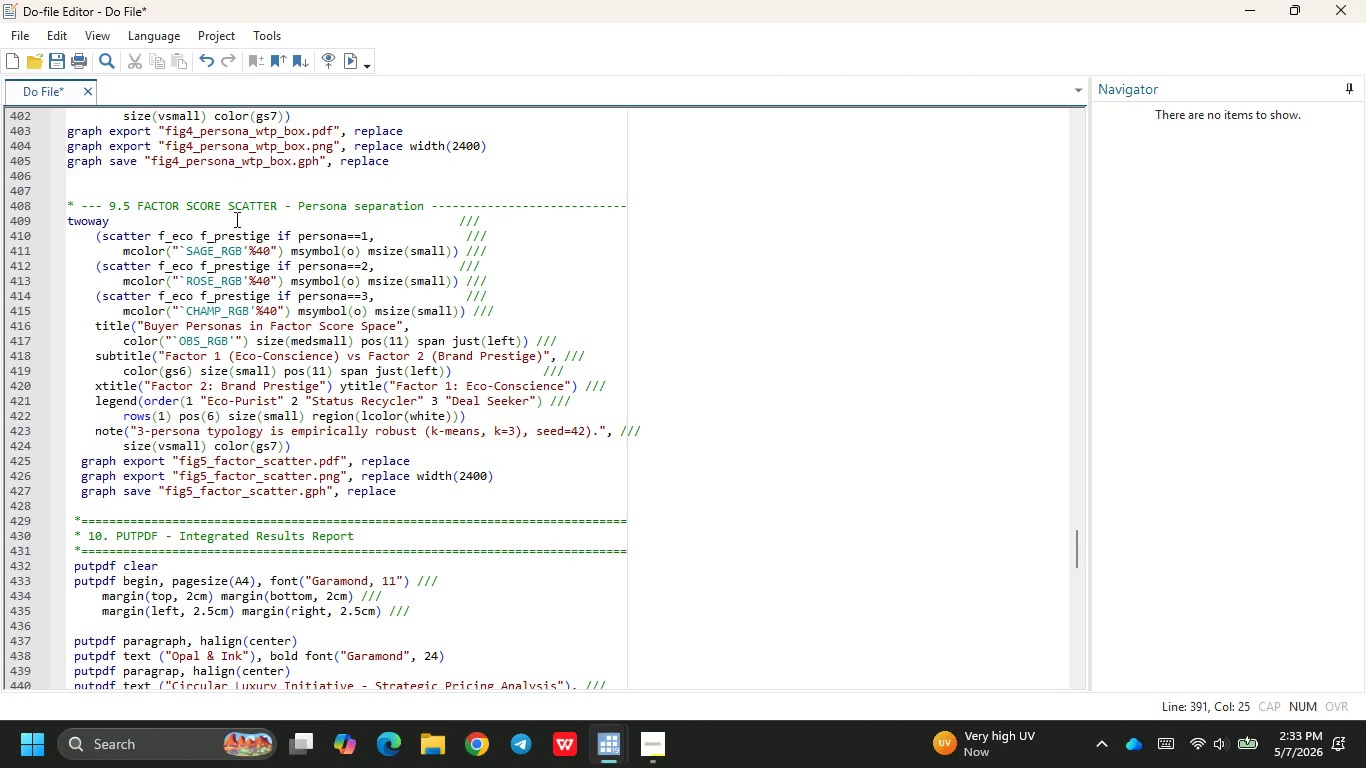 
wait(9.38)
 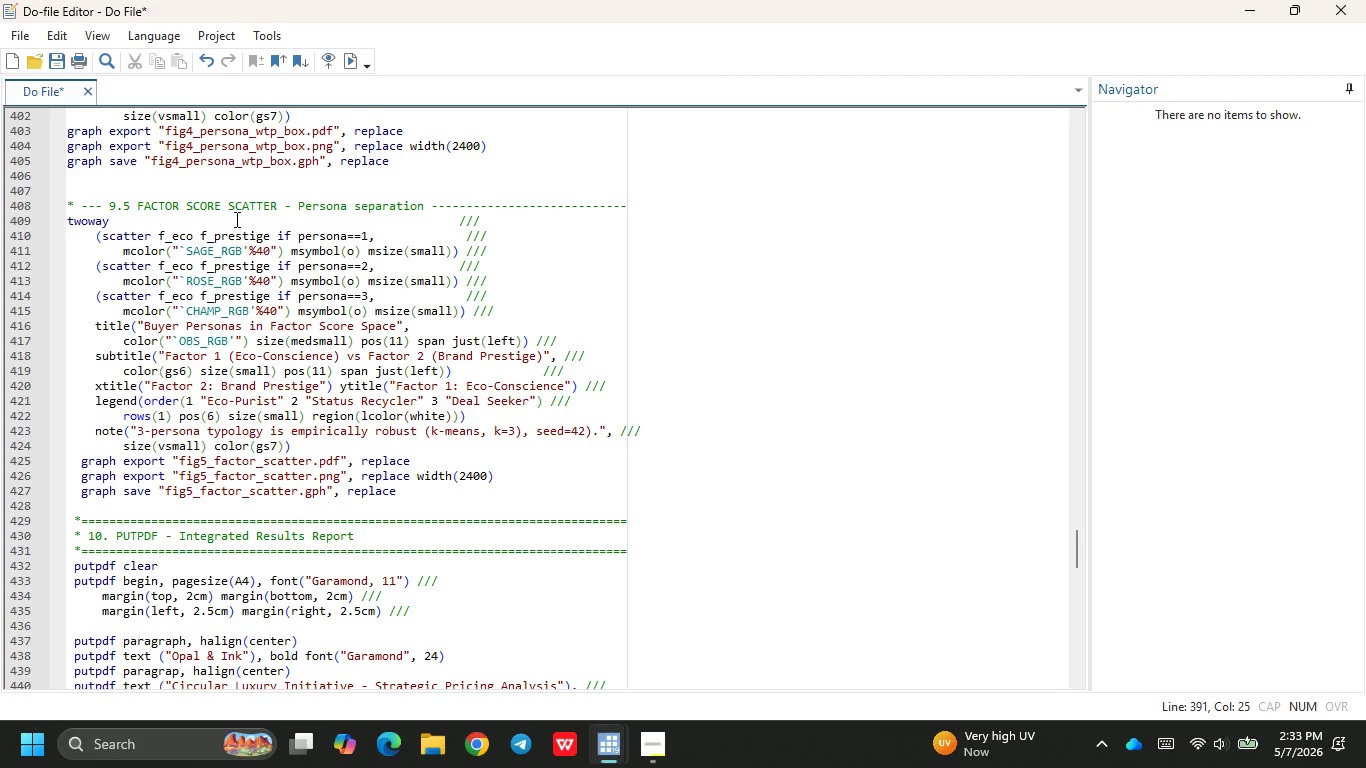 
left_click([98, 237])
 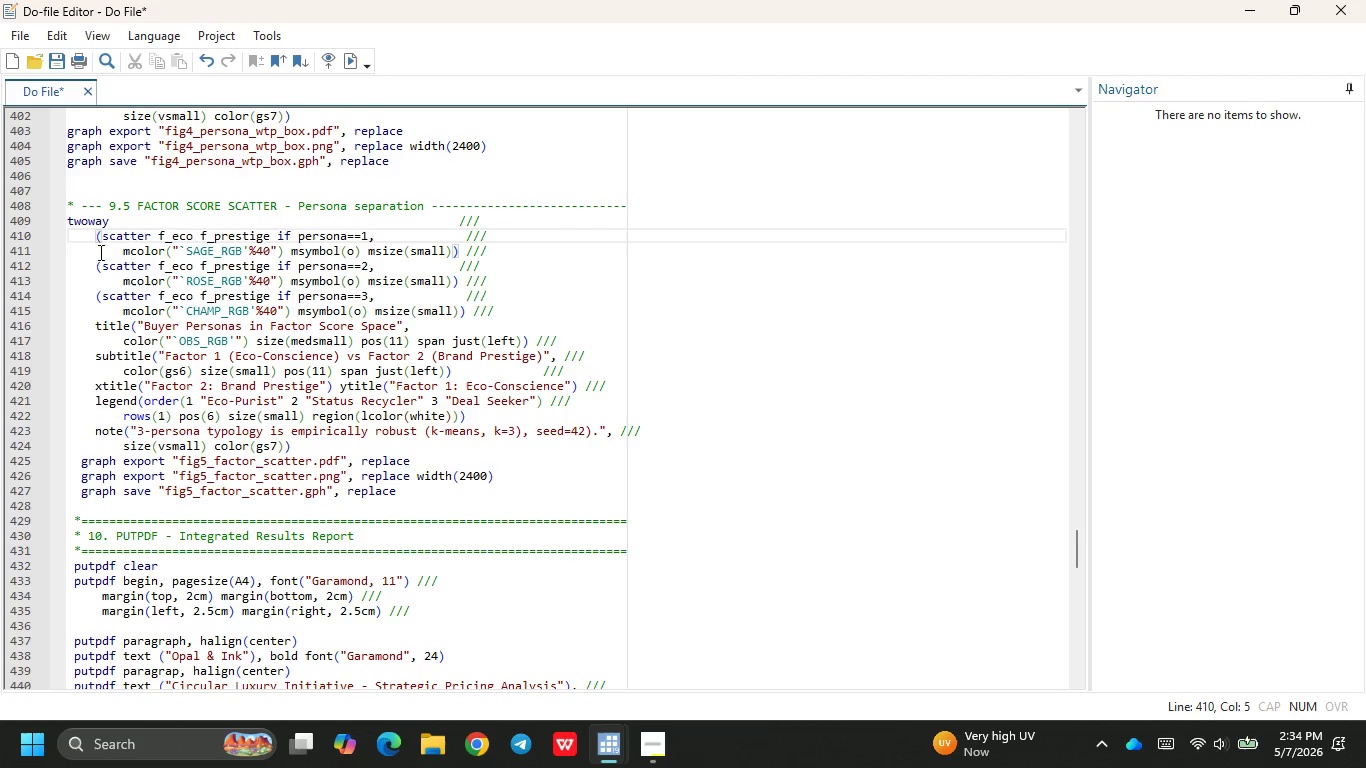 
left_click([100, 265])
 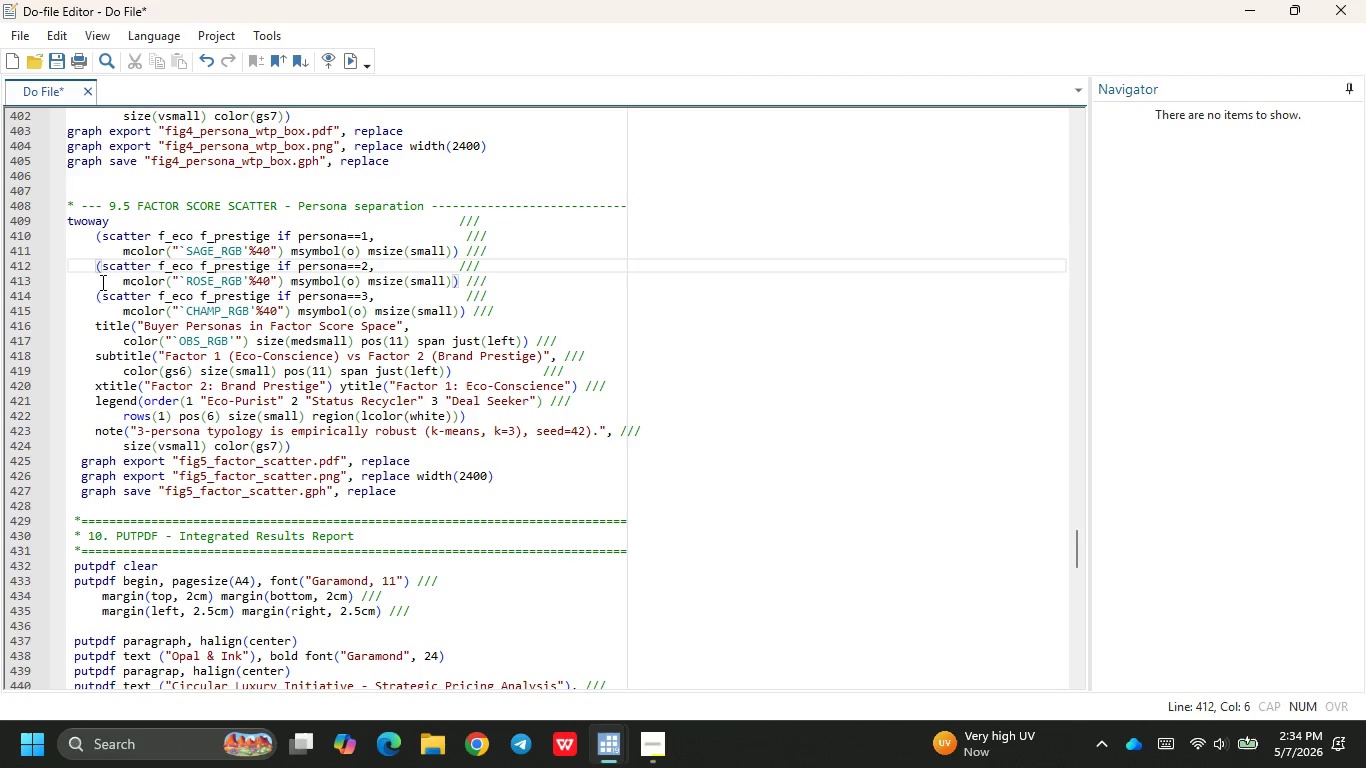 
left_click([97, 298])
 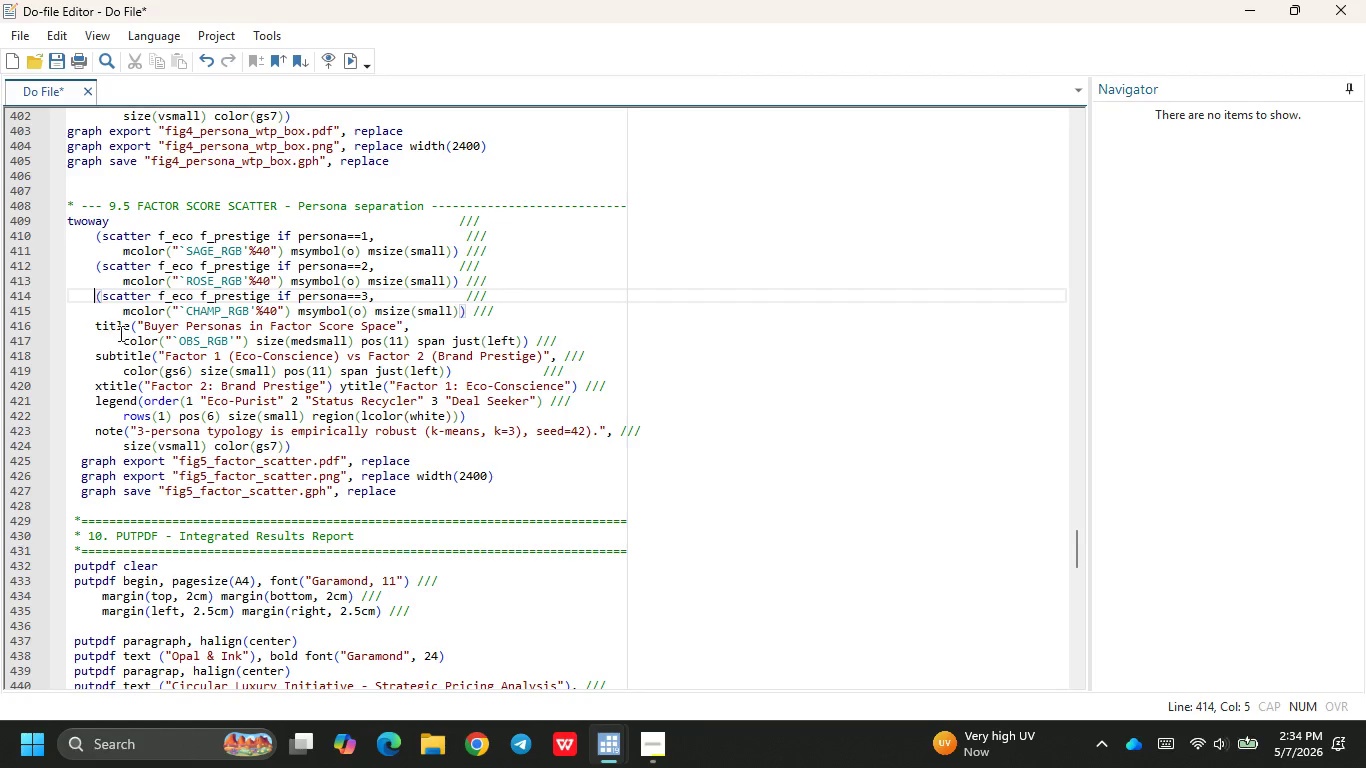 
left_click([138, 327])
 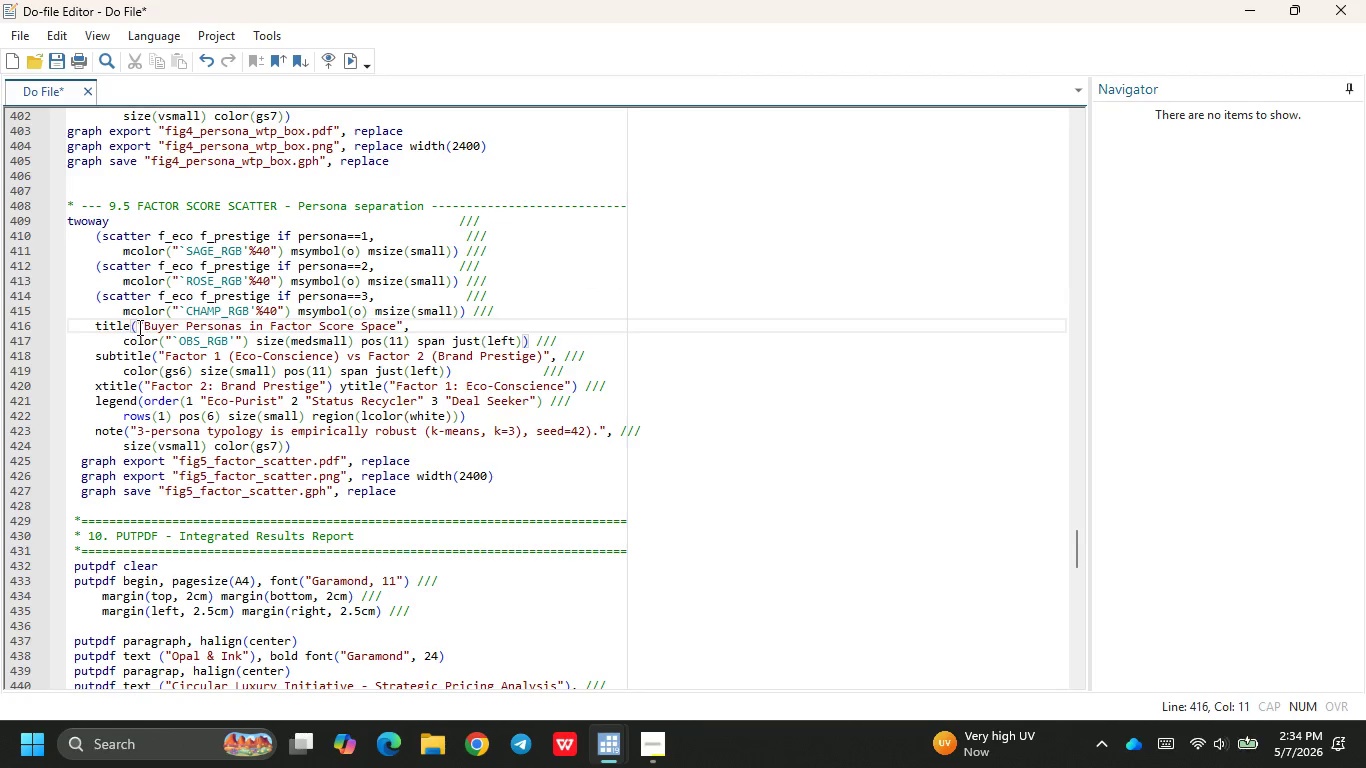 
left_click([156, 354])
 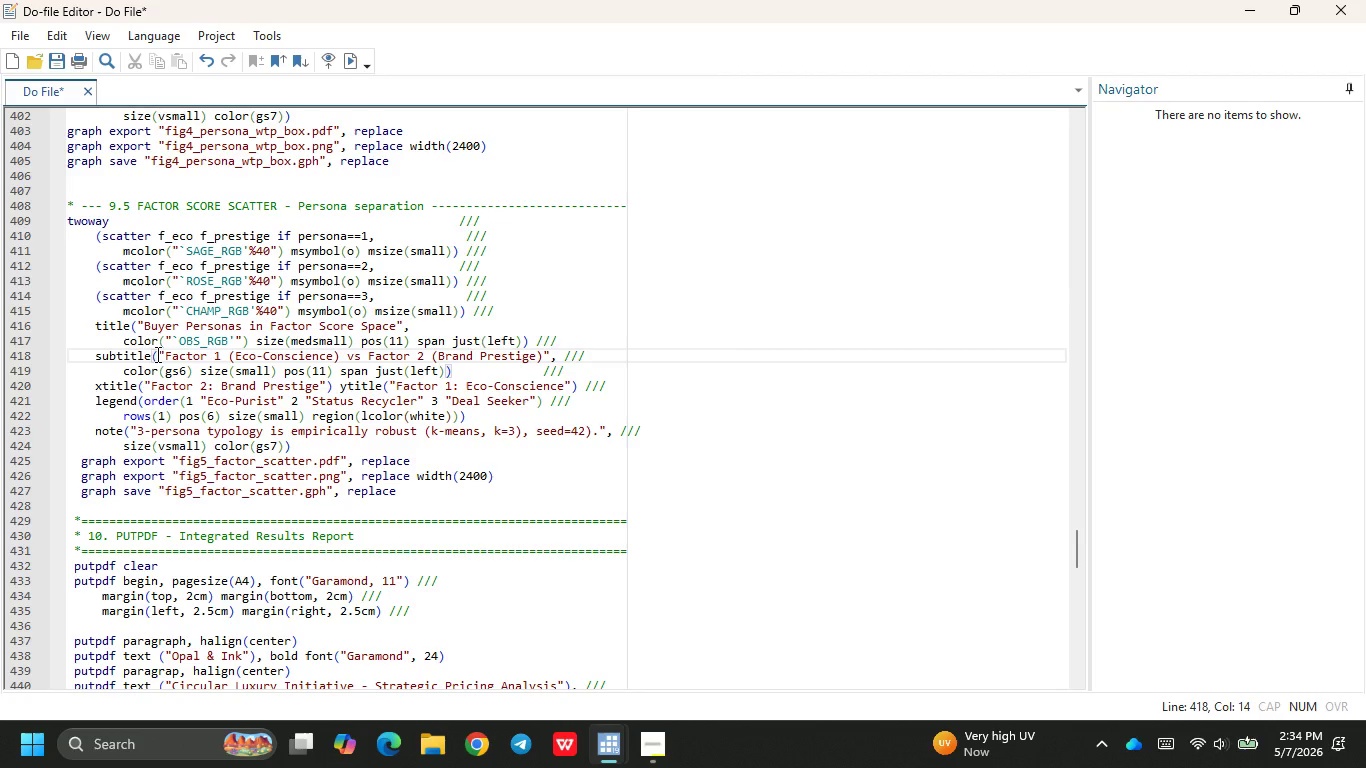 
wait(5.17)
 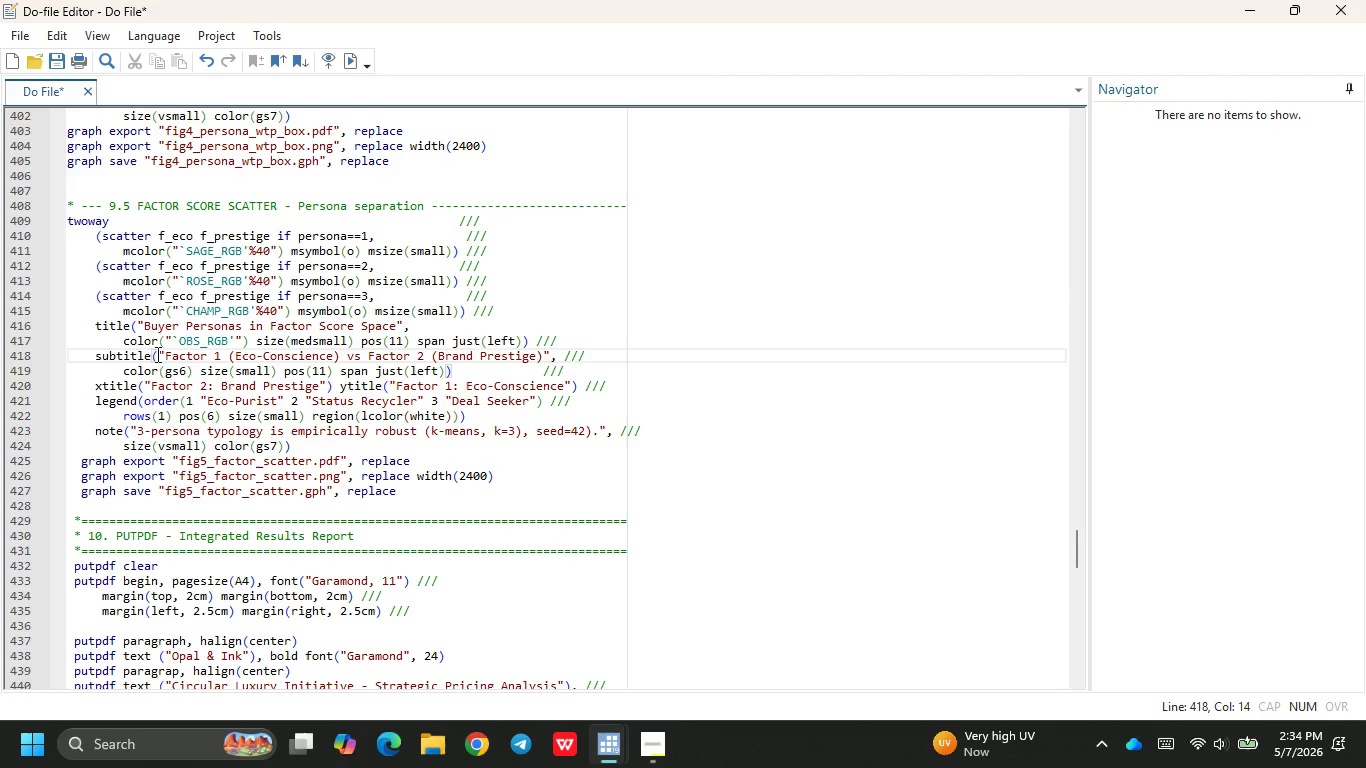 
scroll: coordinate [437, 374], scroll_direction: up, amount: 5.0
 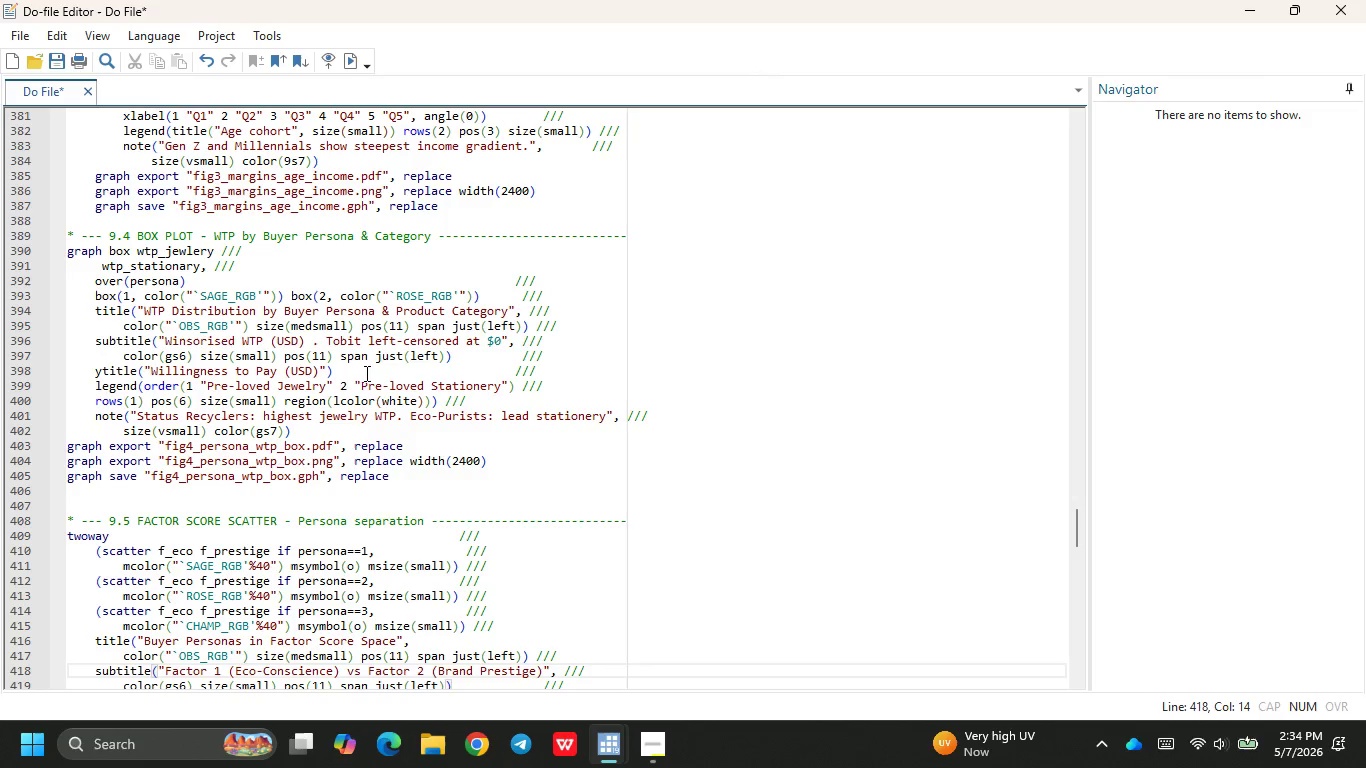 
scroll: coordinate [570, 450], scroll_direction: down, amount: 4.0
 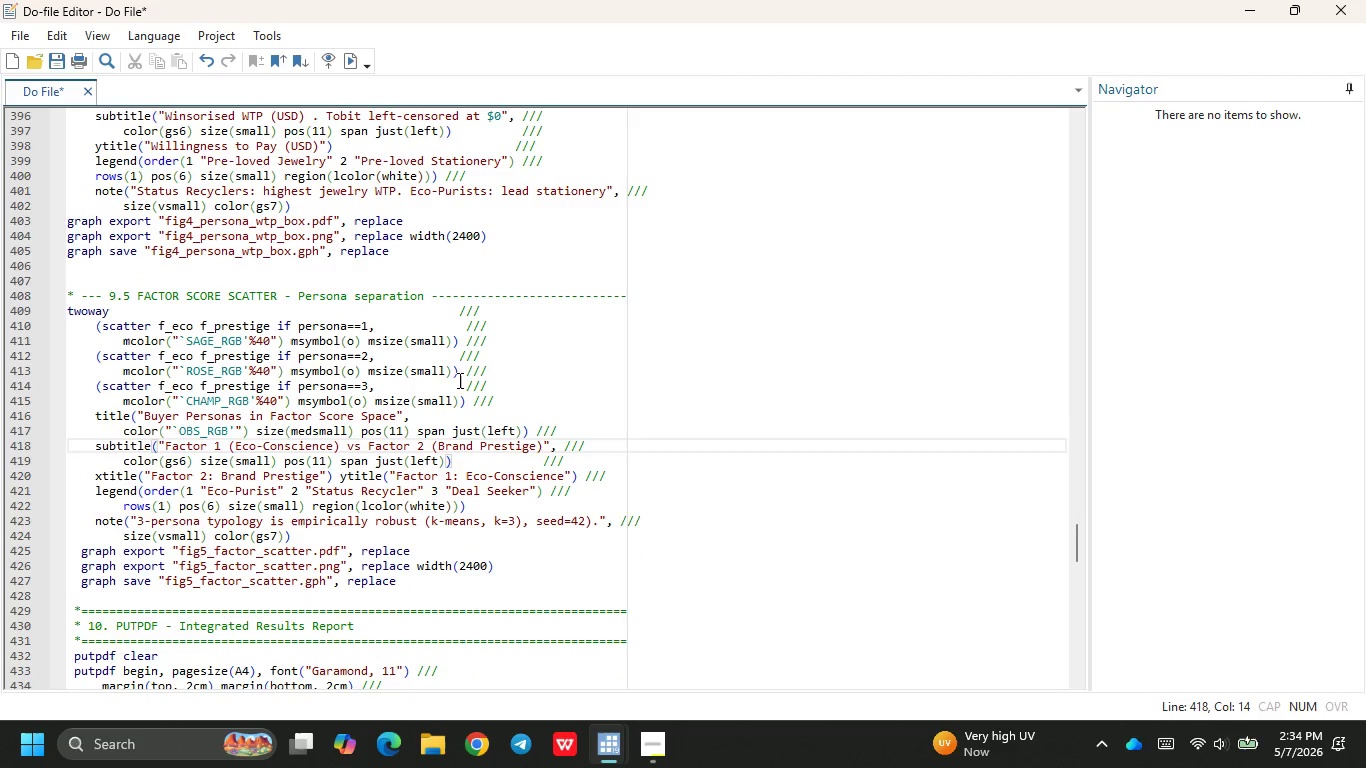 
left_click([475, 505])
 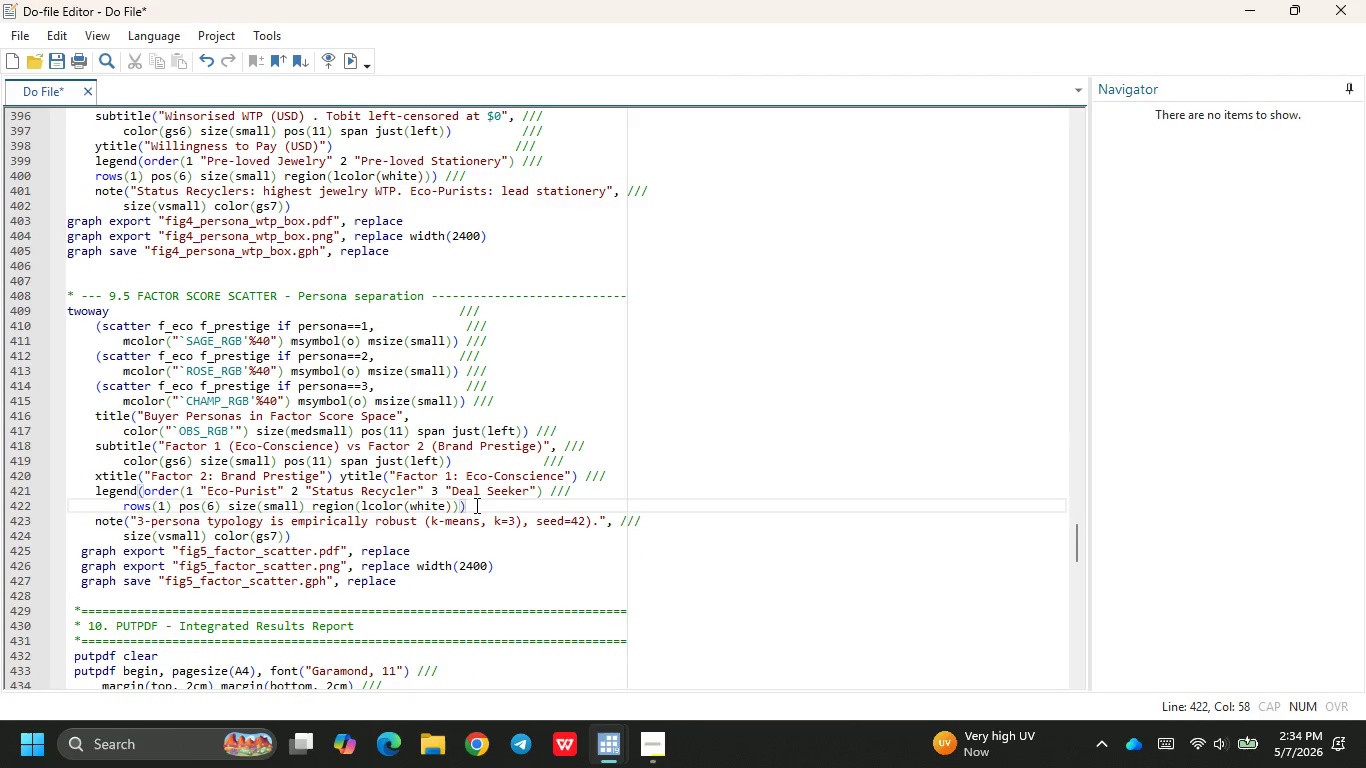 
key(Space)
 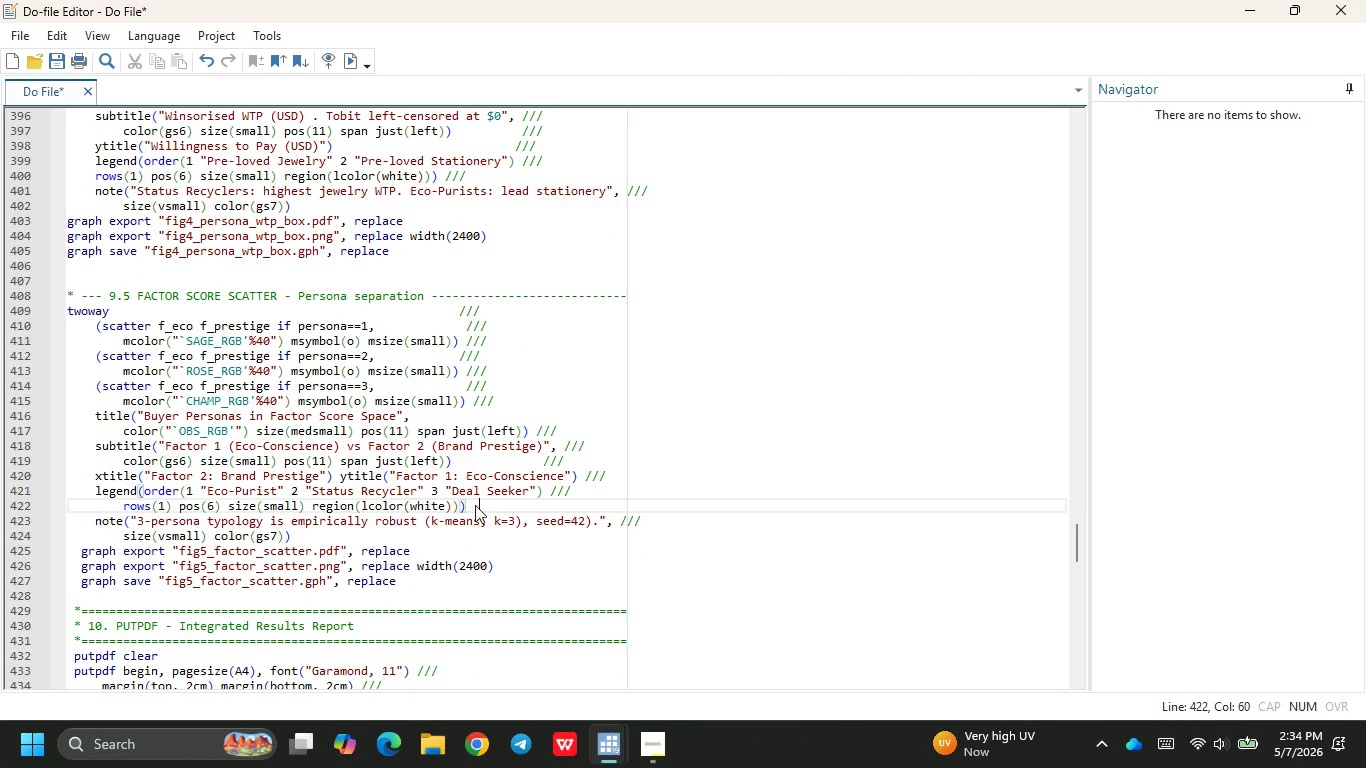 
key(Space)
 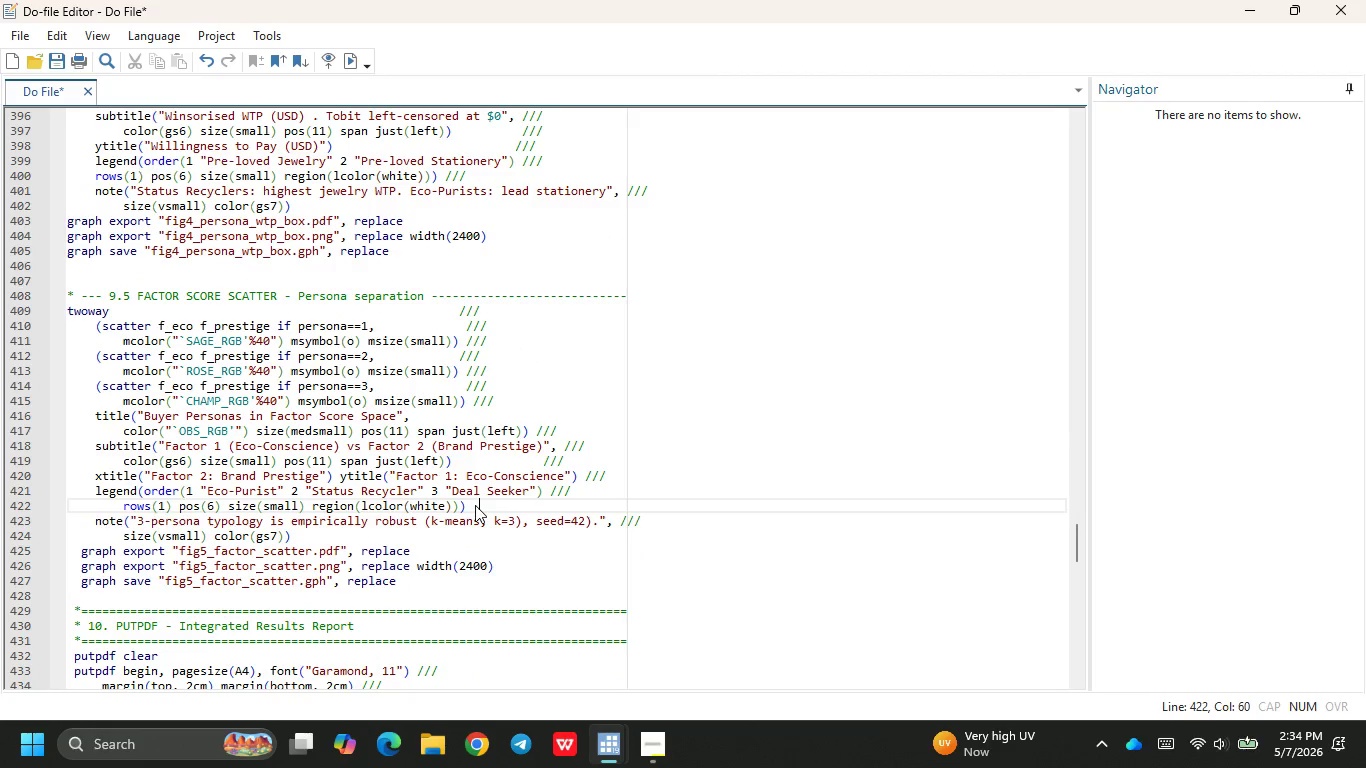 
key(Slash)
 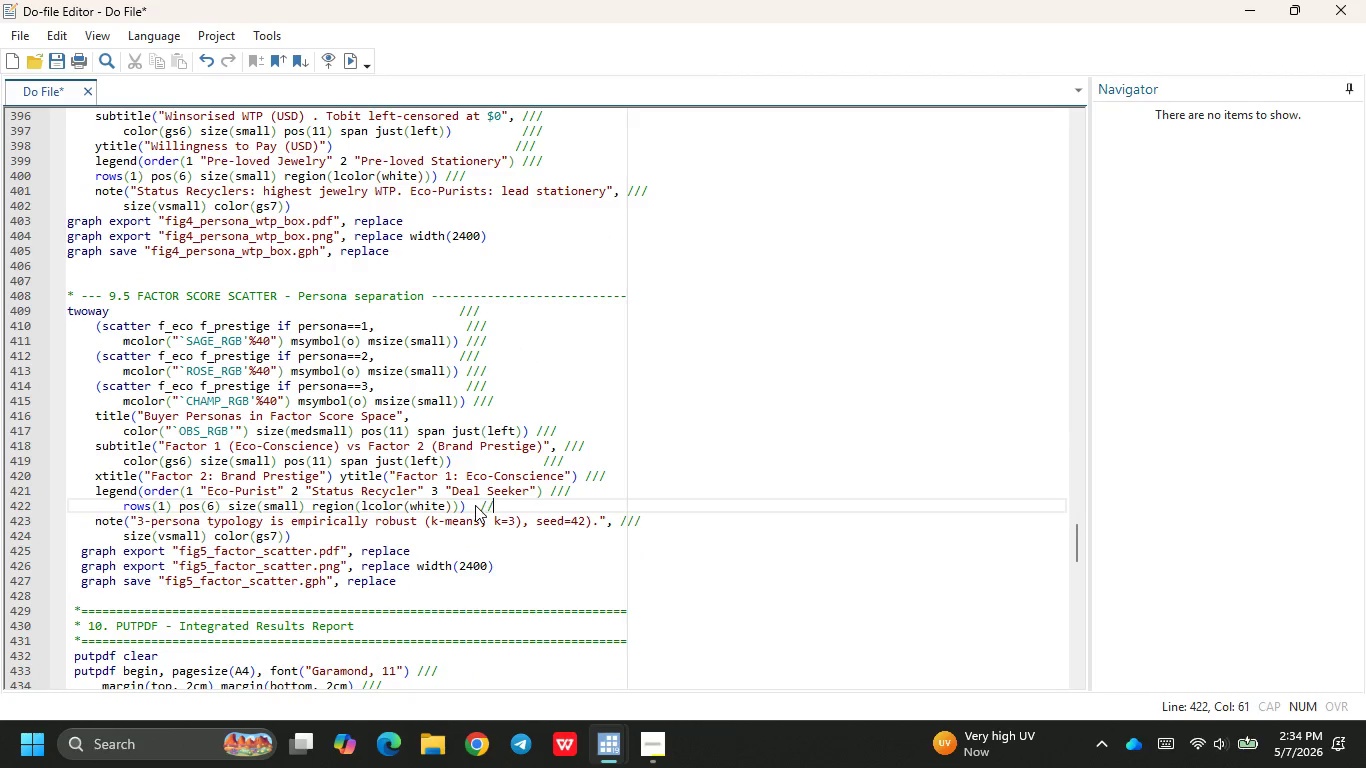 
key(Slash)
 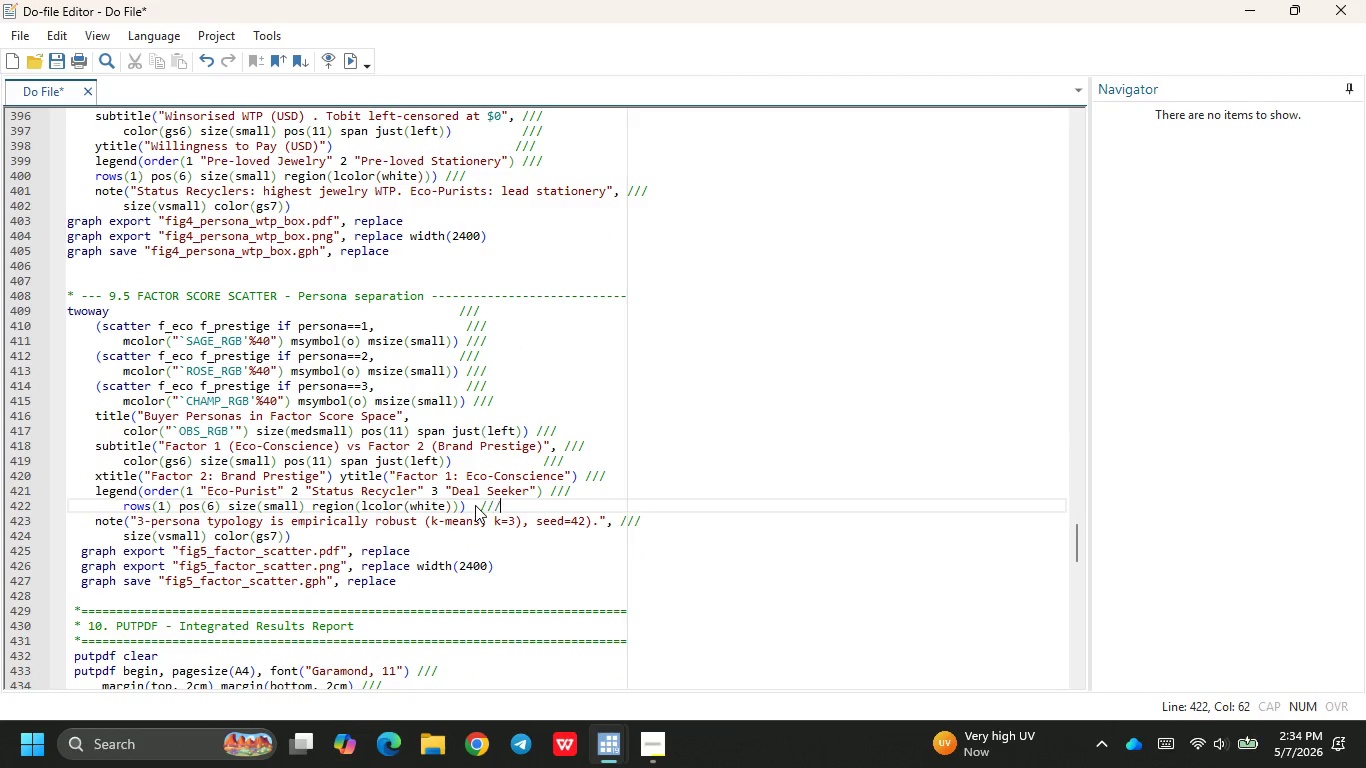 
key(Slash)
 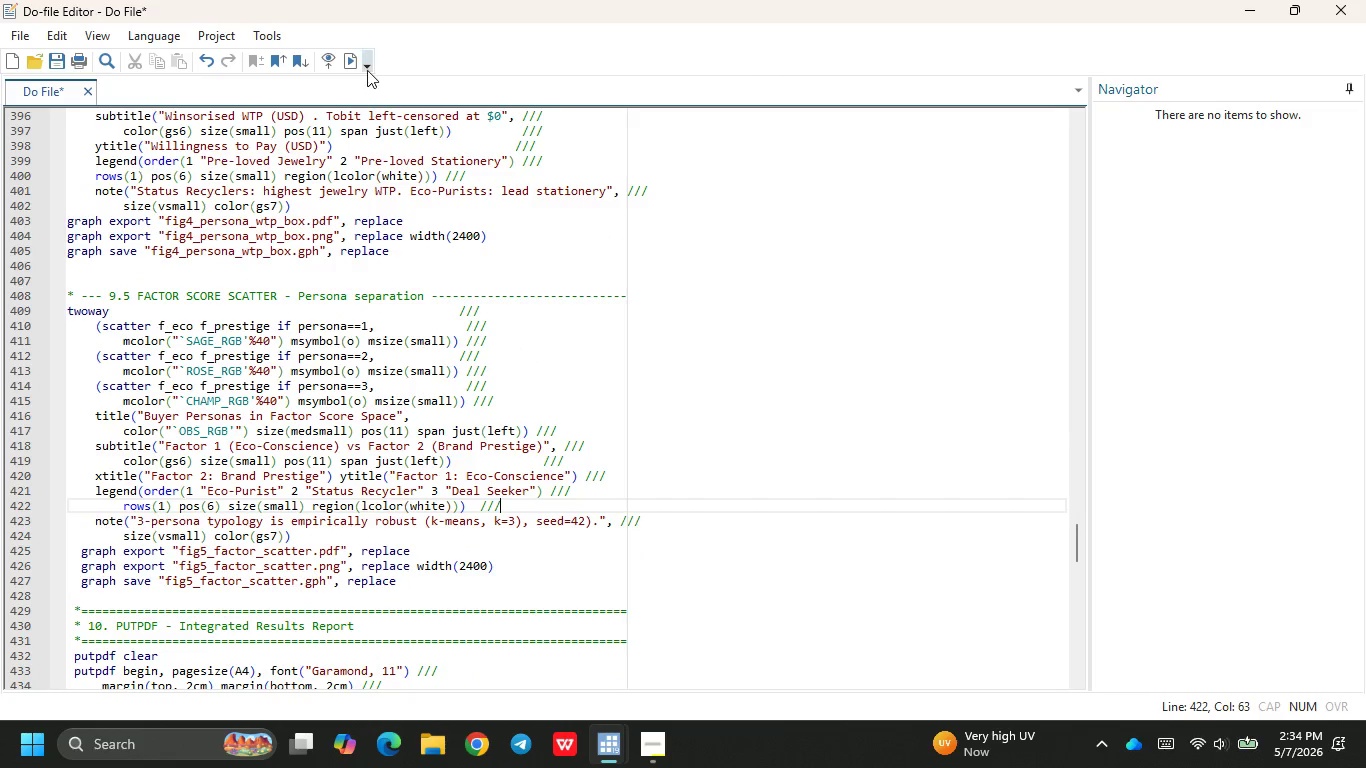 
left_click([354, 63])
 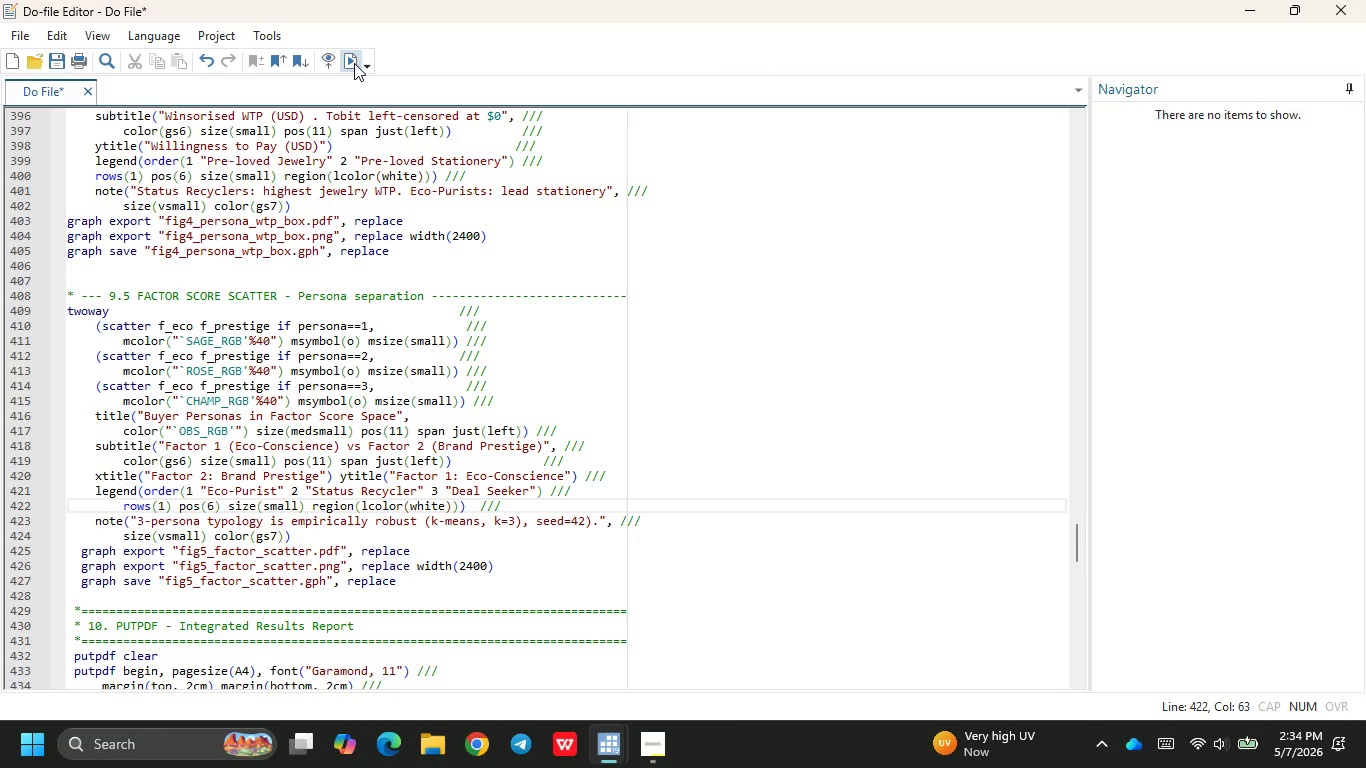 
wait(7.31)
 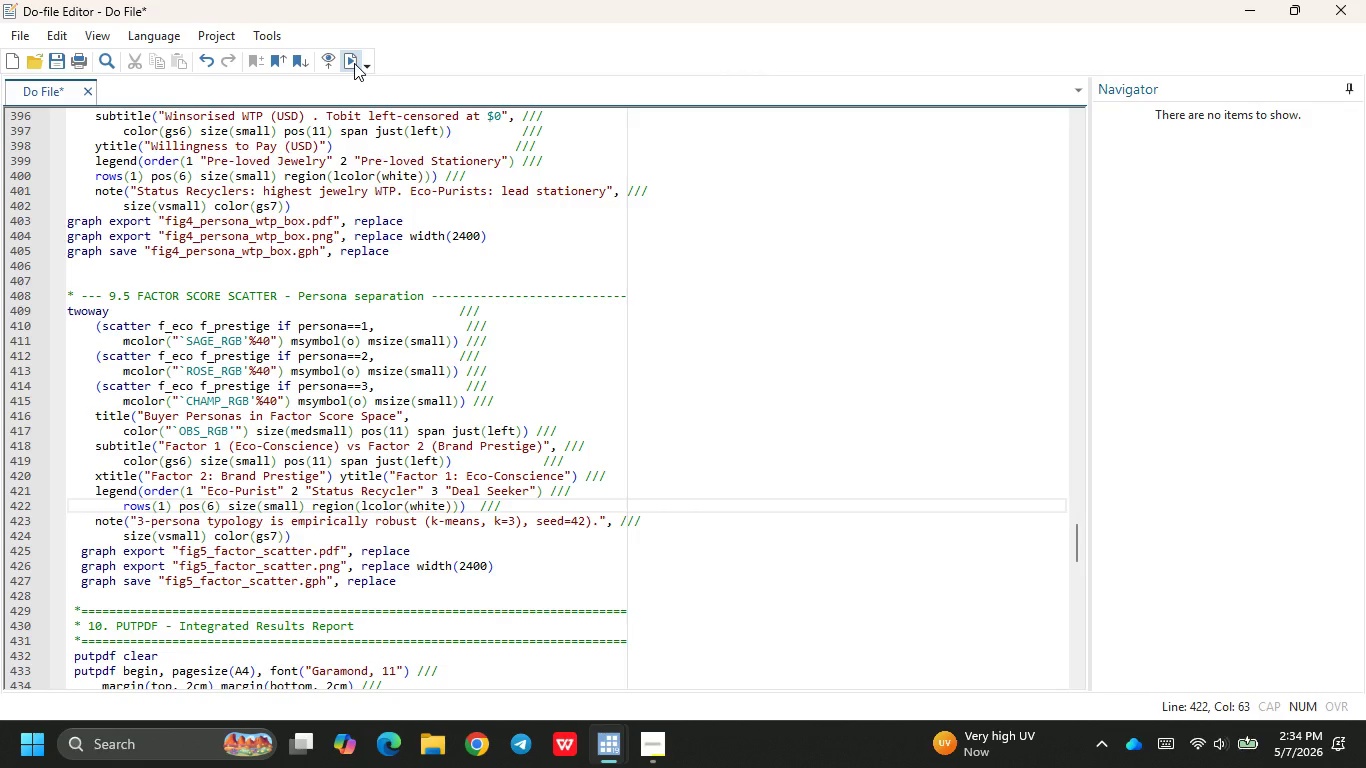 
scroll: coordinate [461, 230], scroll_direction: none, amount: 0.0
 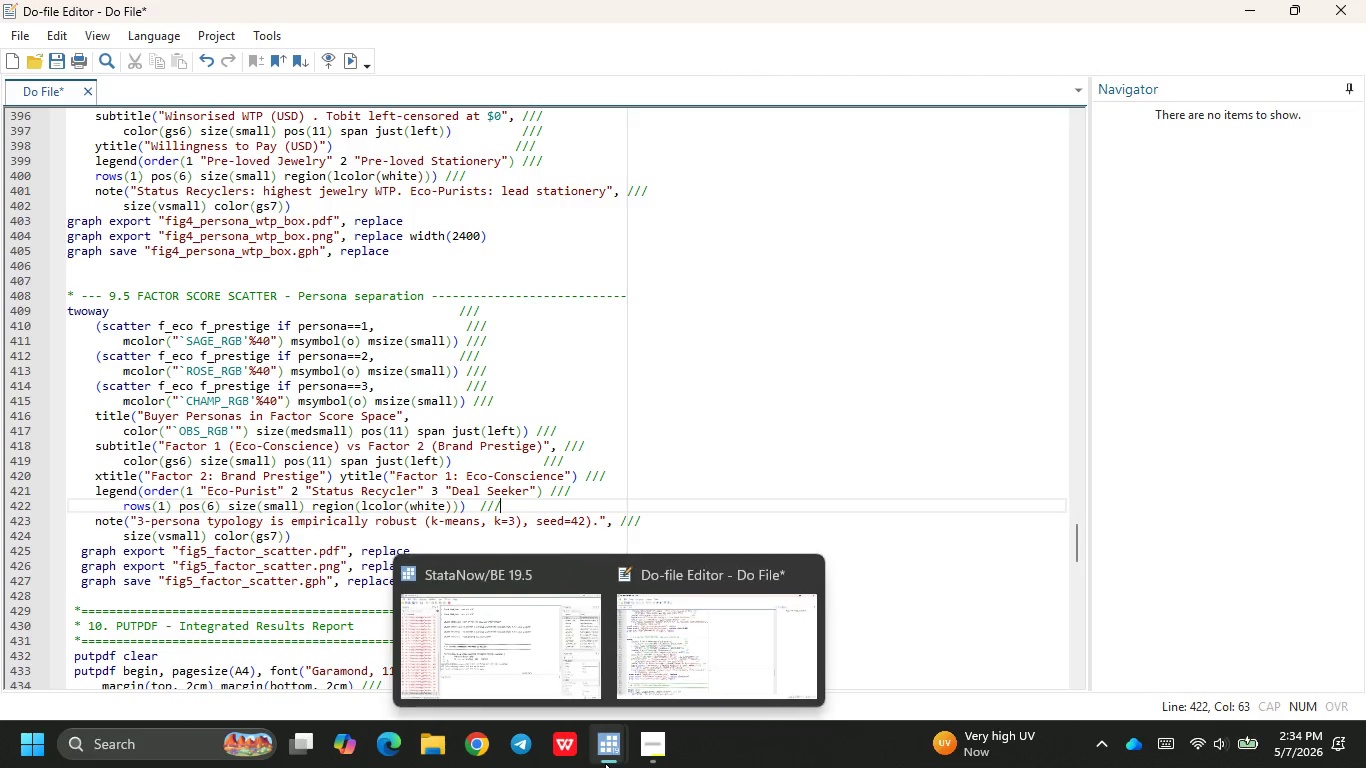 
left_click([515, 609])
 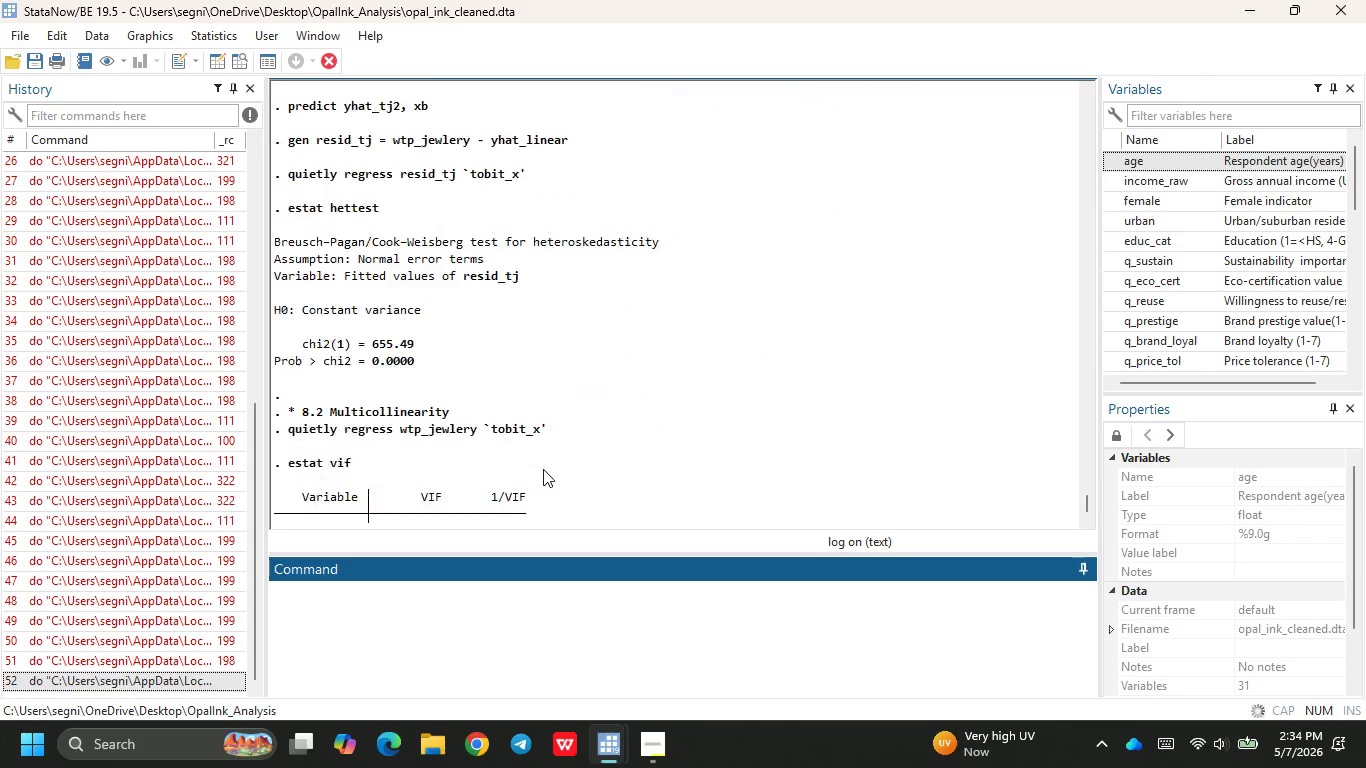 
wait(18.58)
 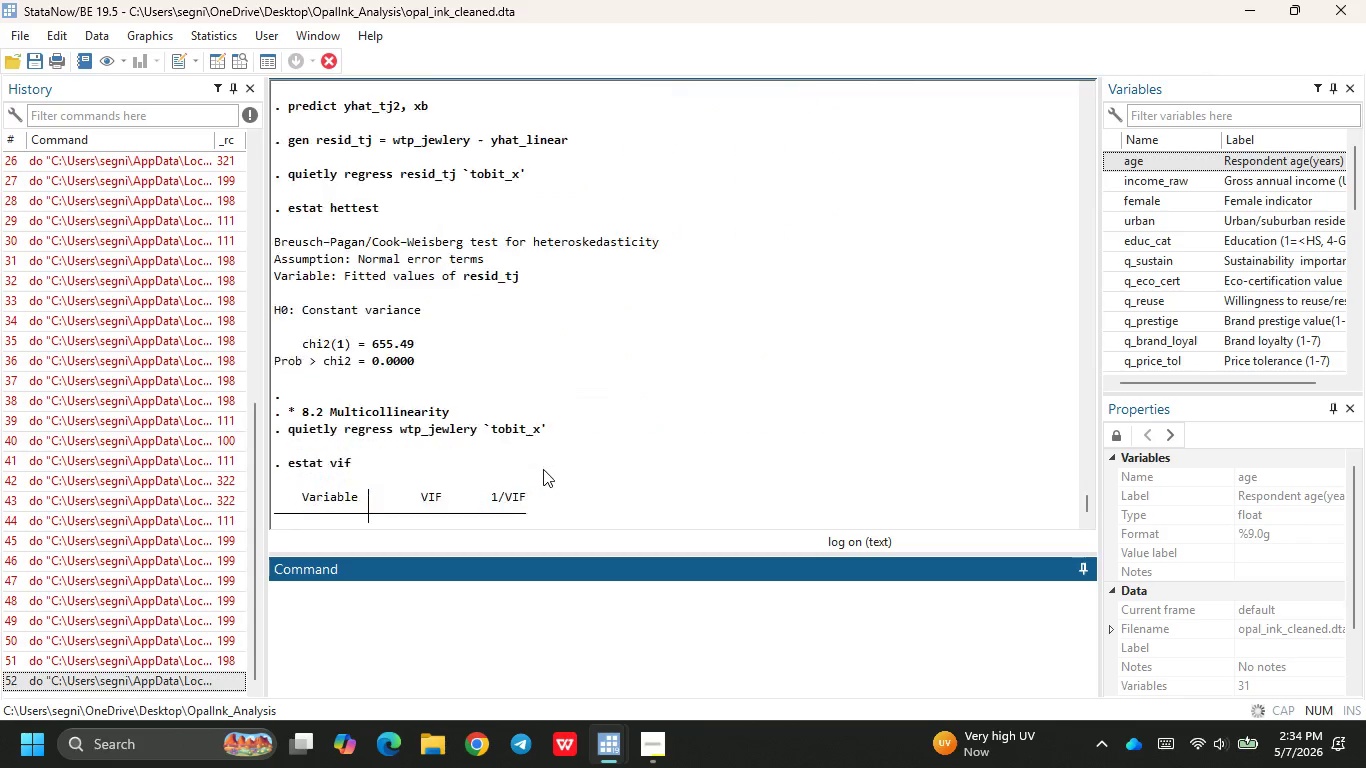 
left_click([989, 311])
 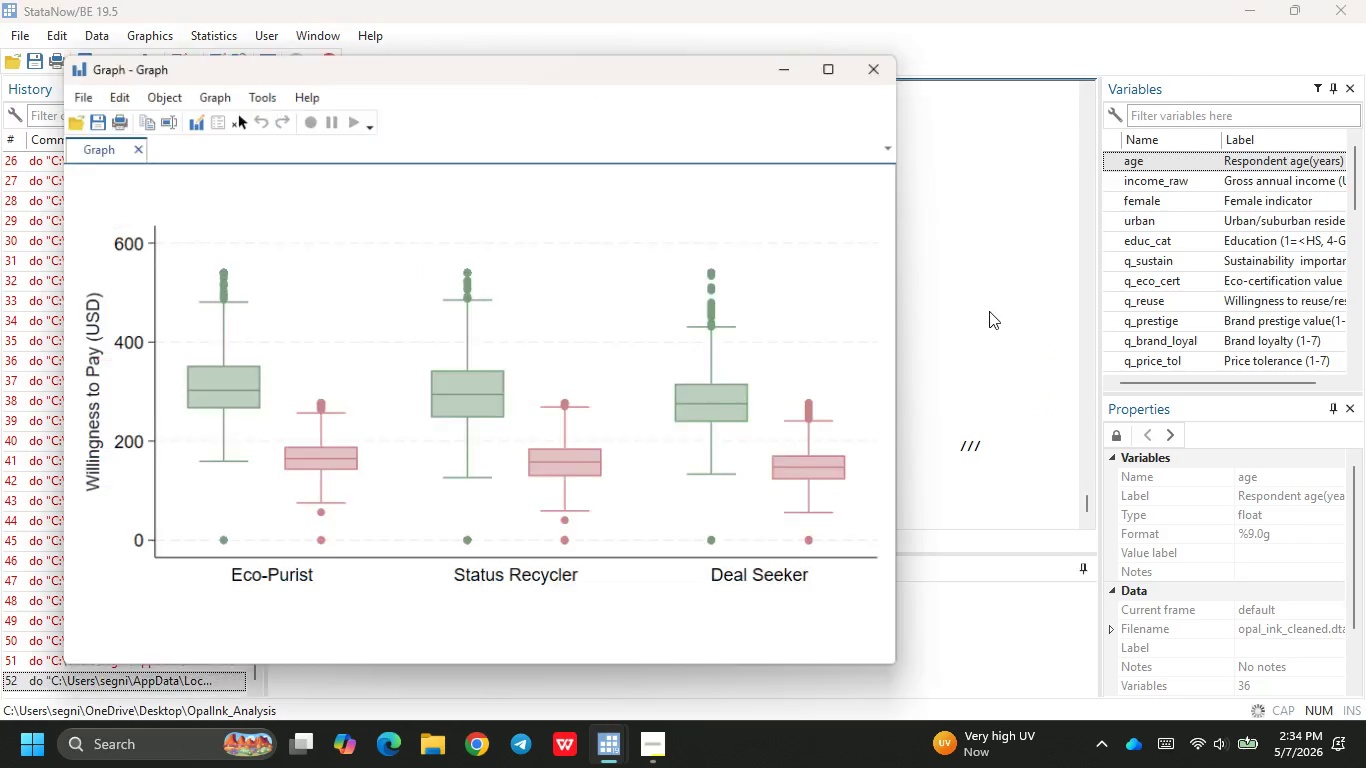 
left_click([989, 311])
 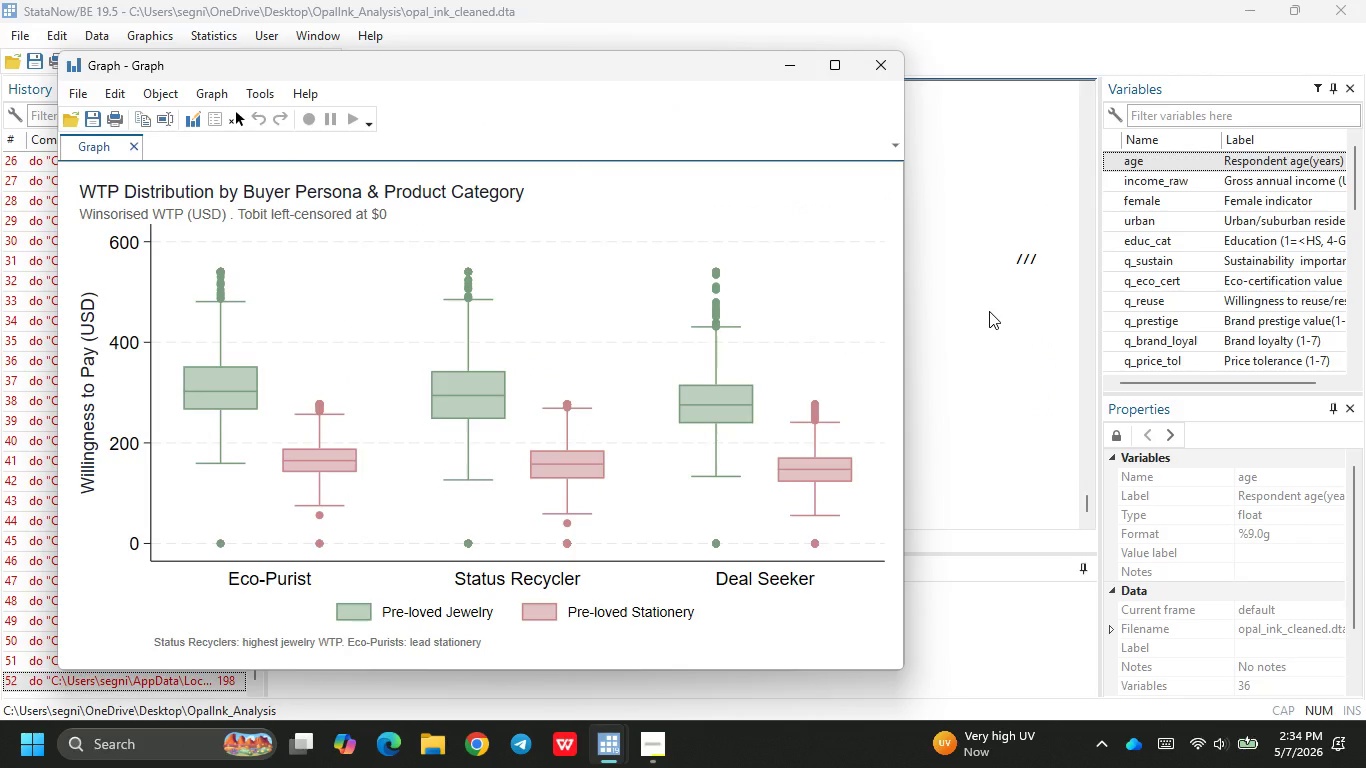 
left_click([989, 311])
 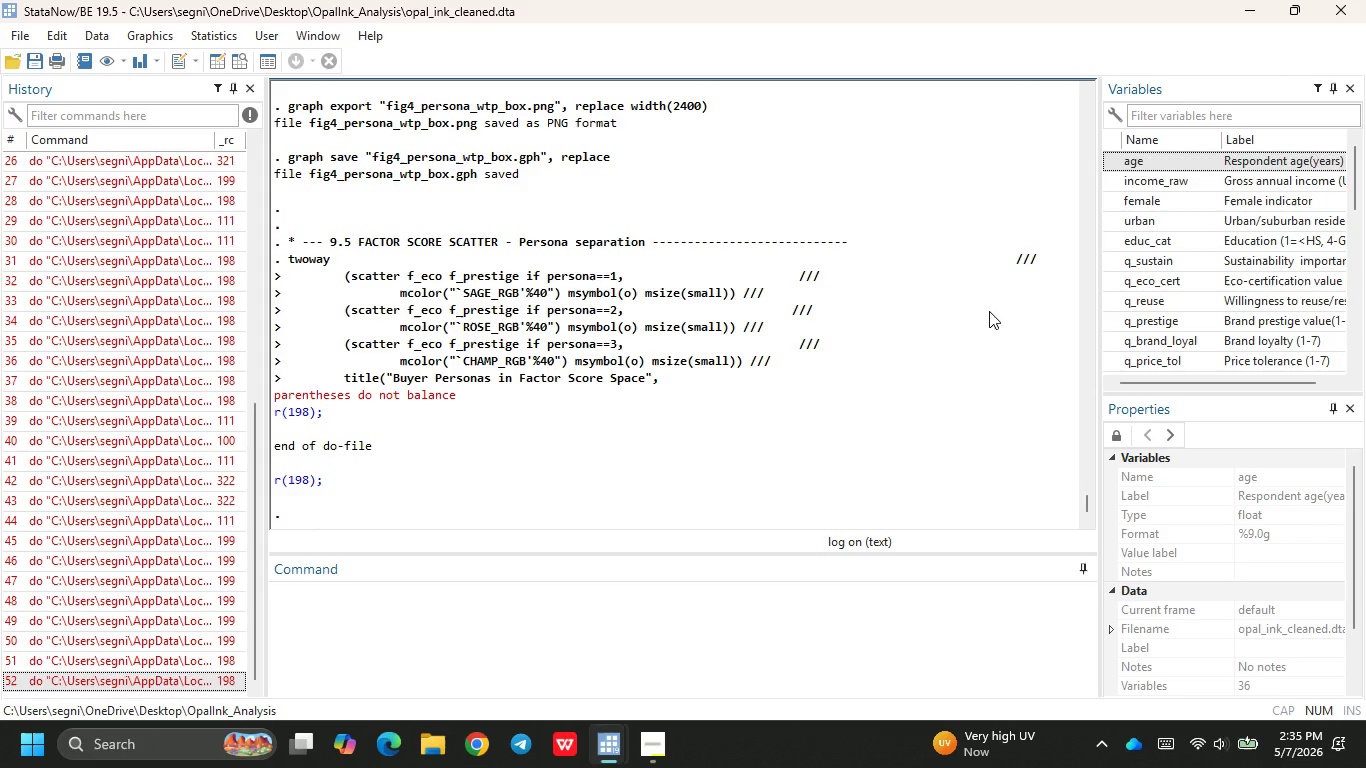 
wait(8.12)
 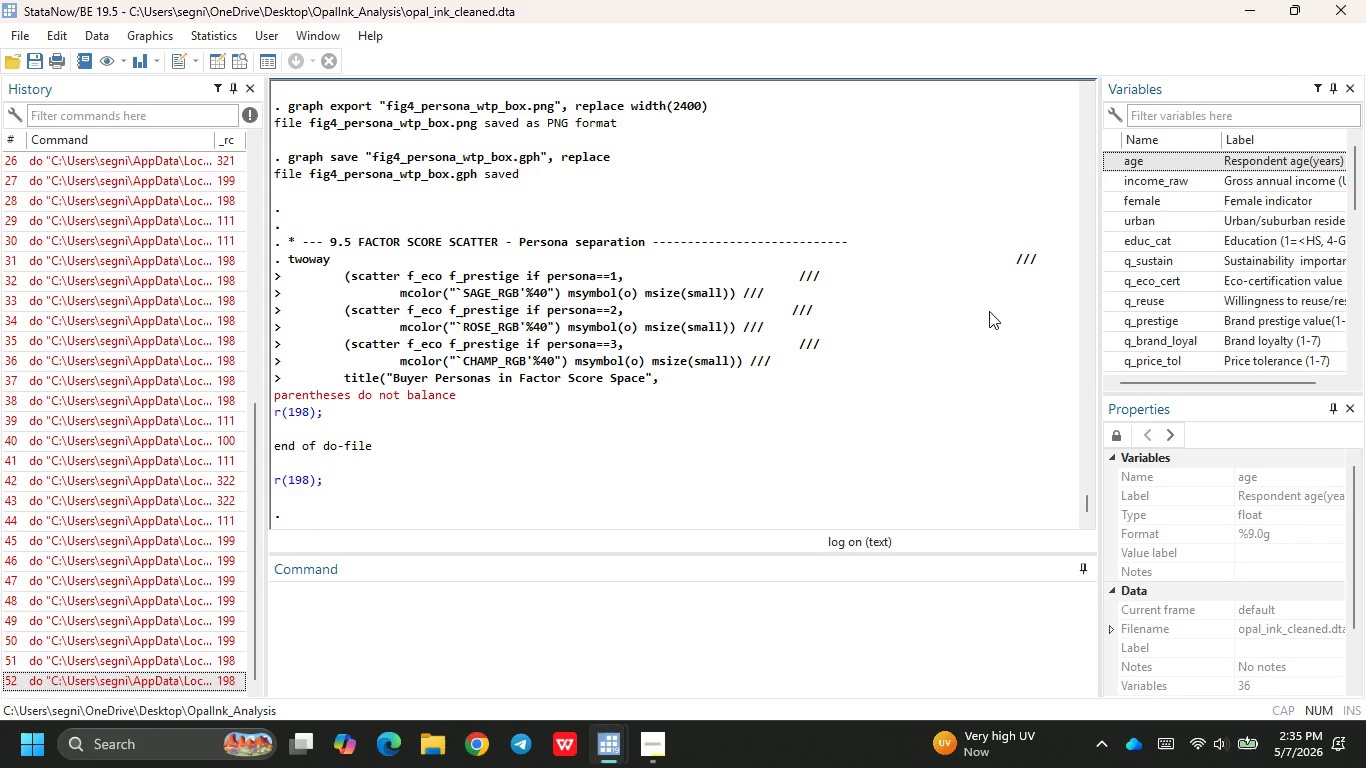 
left_click([595, 627])
 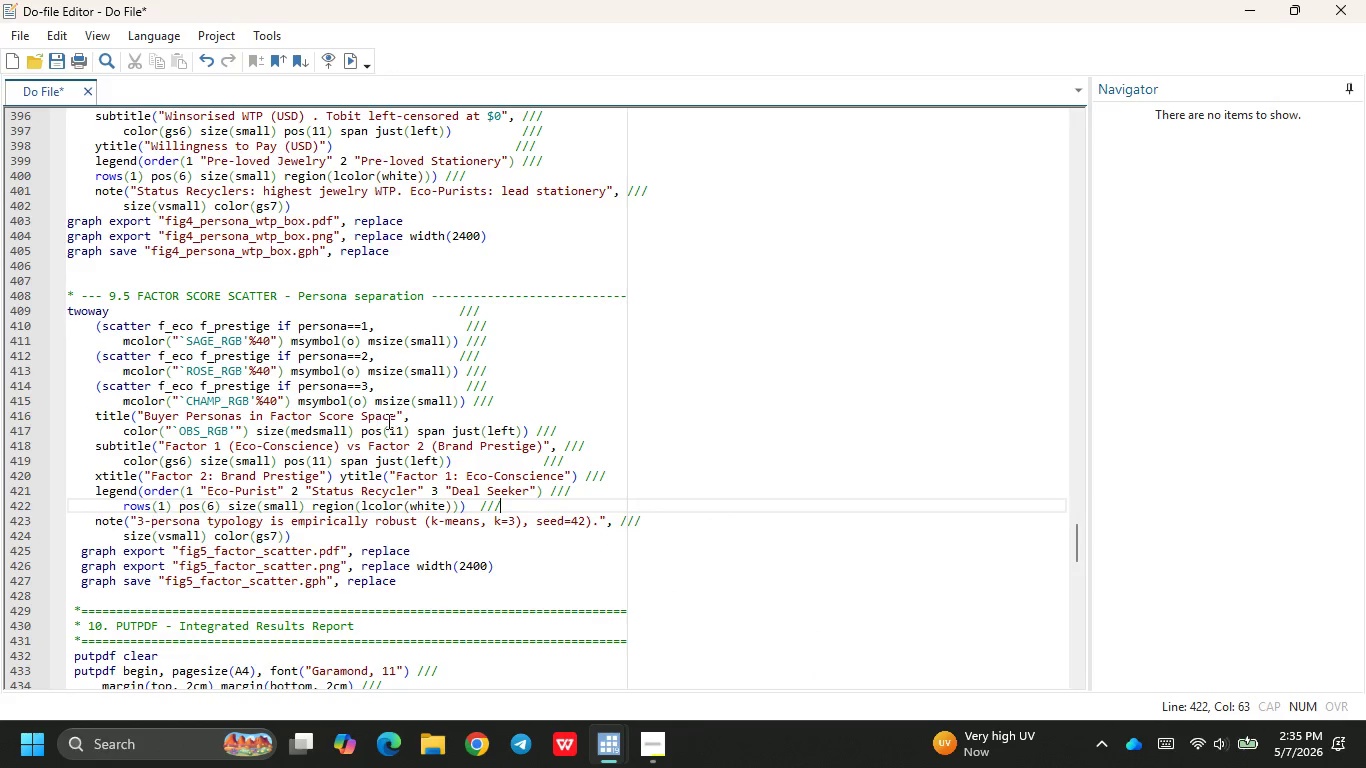 
left_click([423, 418])
 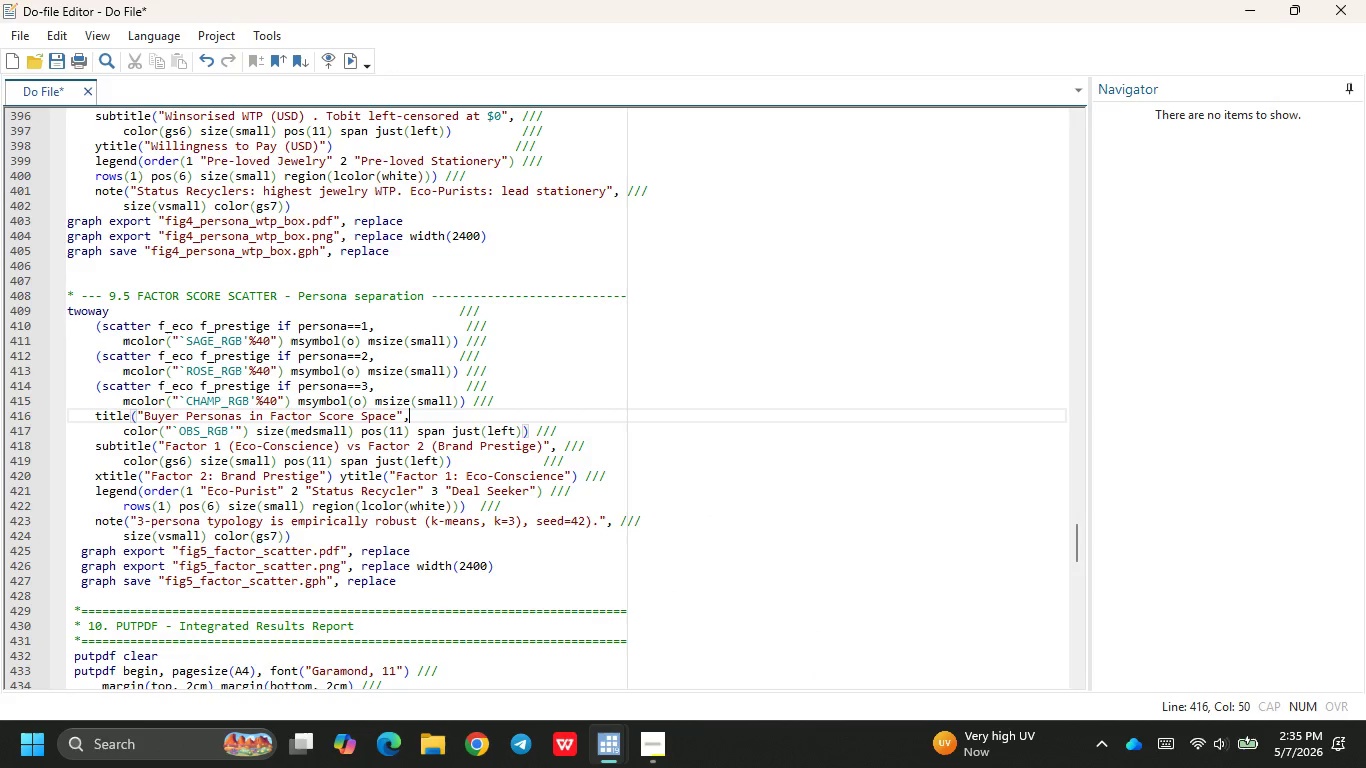 
key(Space)
 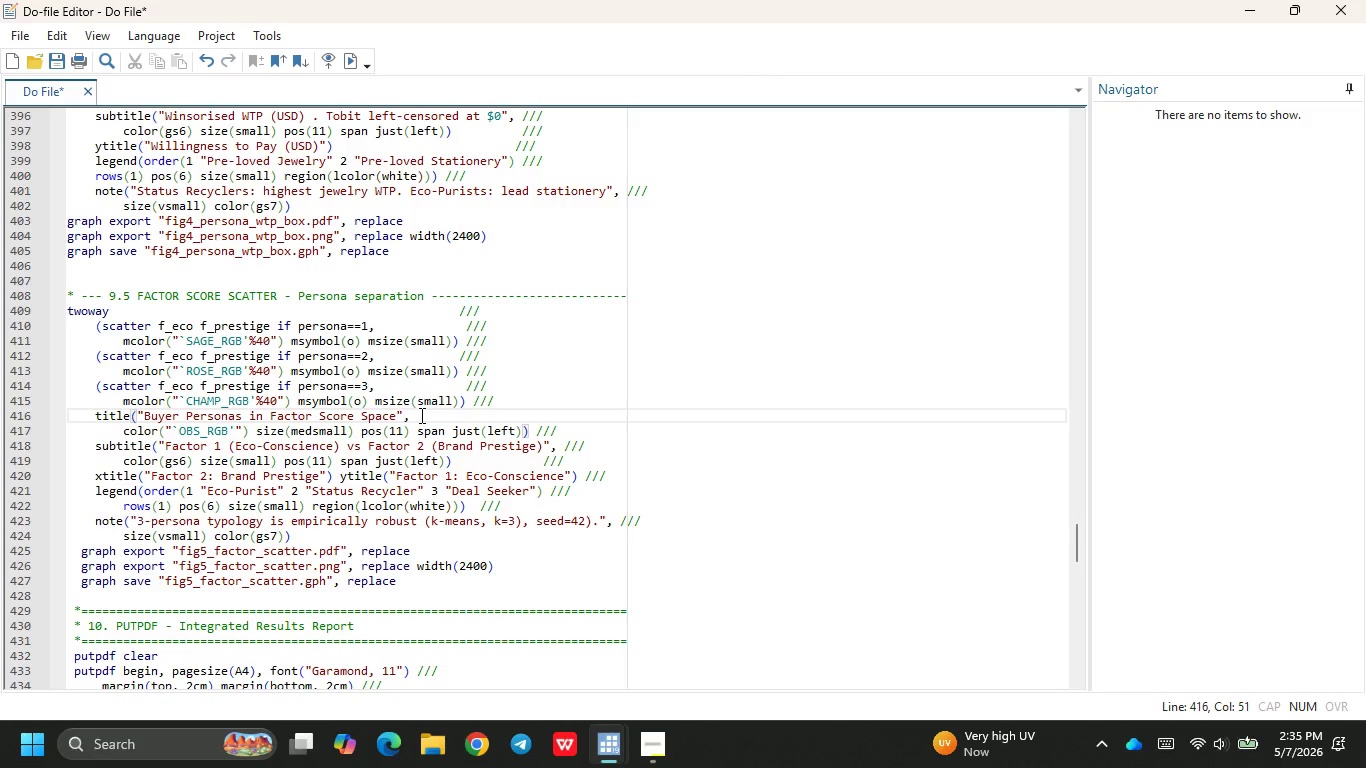 
key(Slash)
 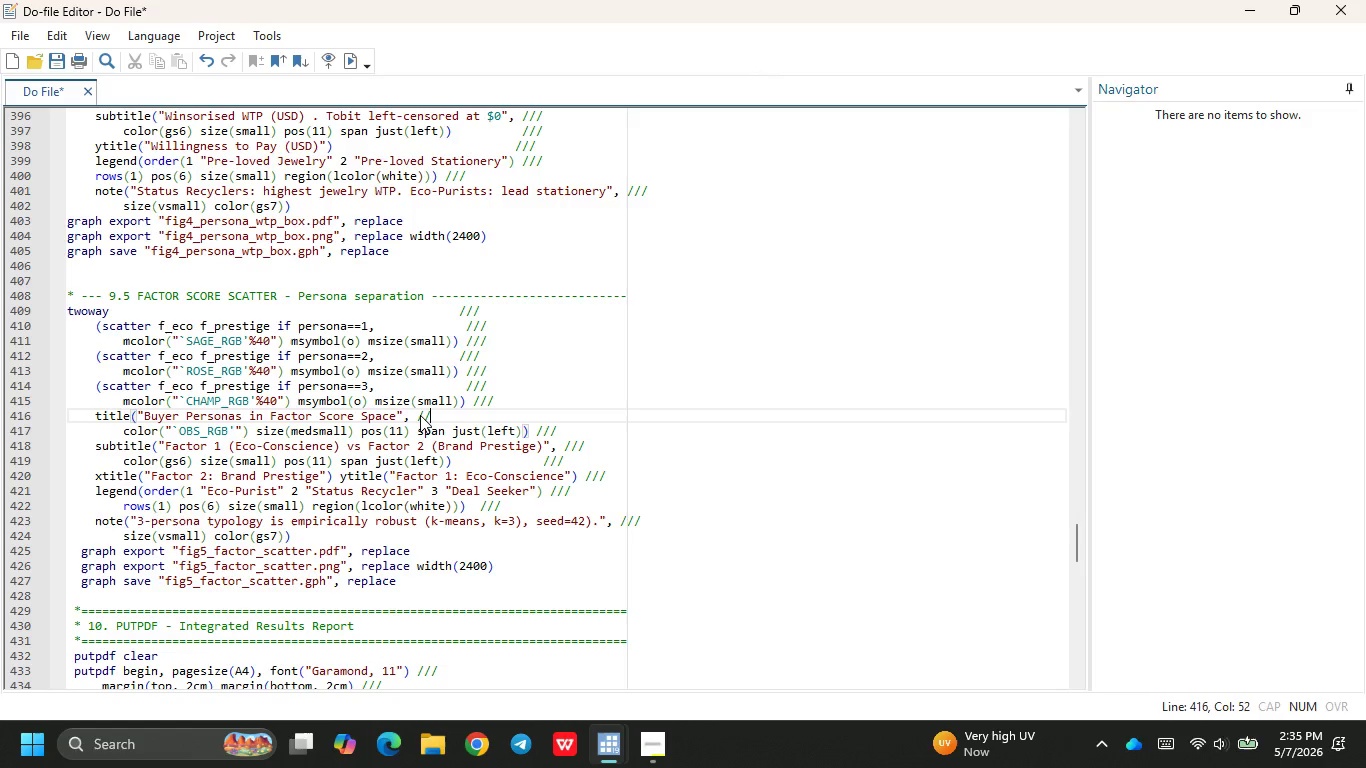 
key(Slash)
 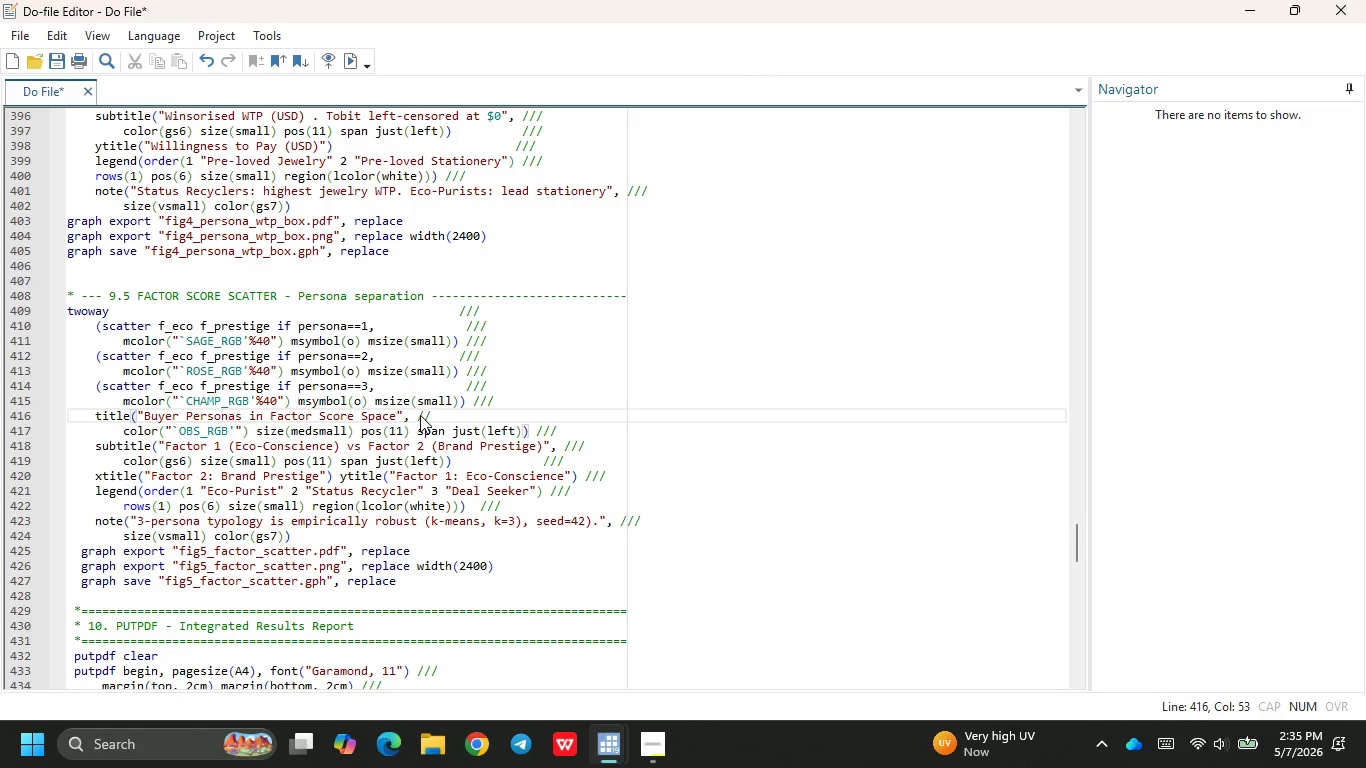 
key(Slash)
 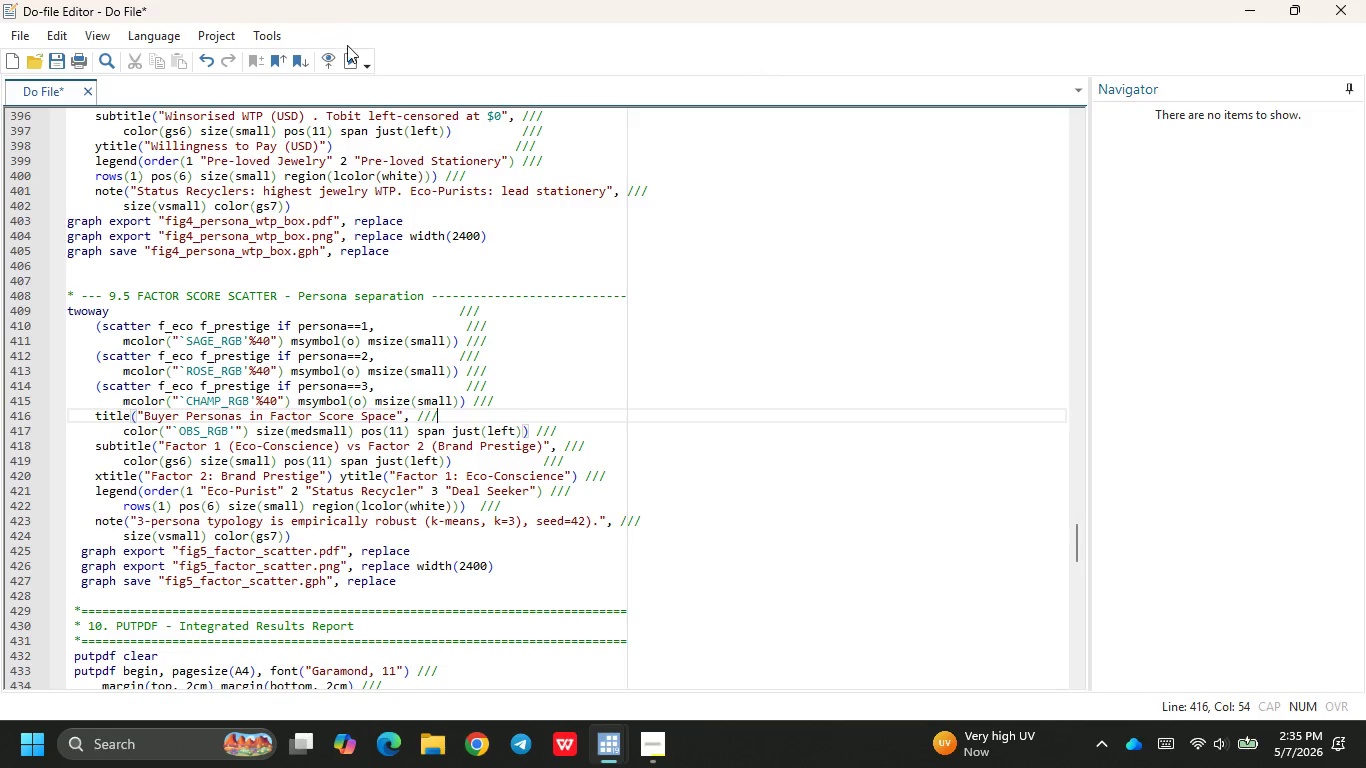 
left_click([349, 54])
 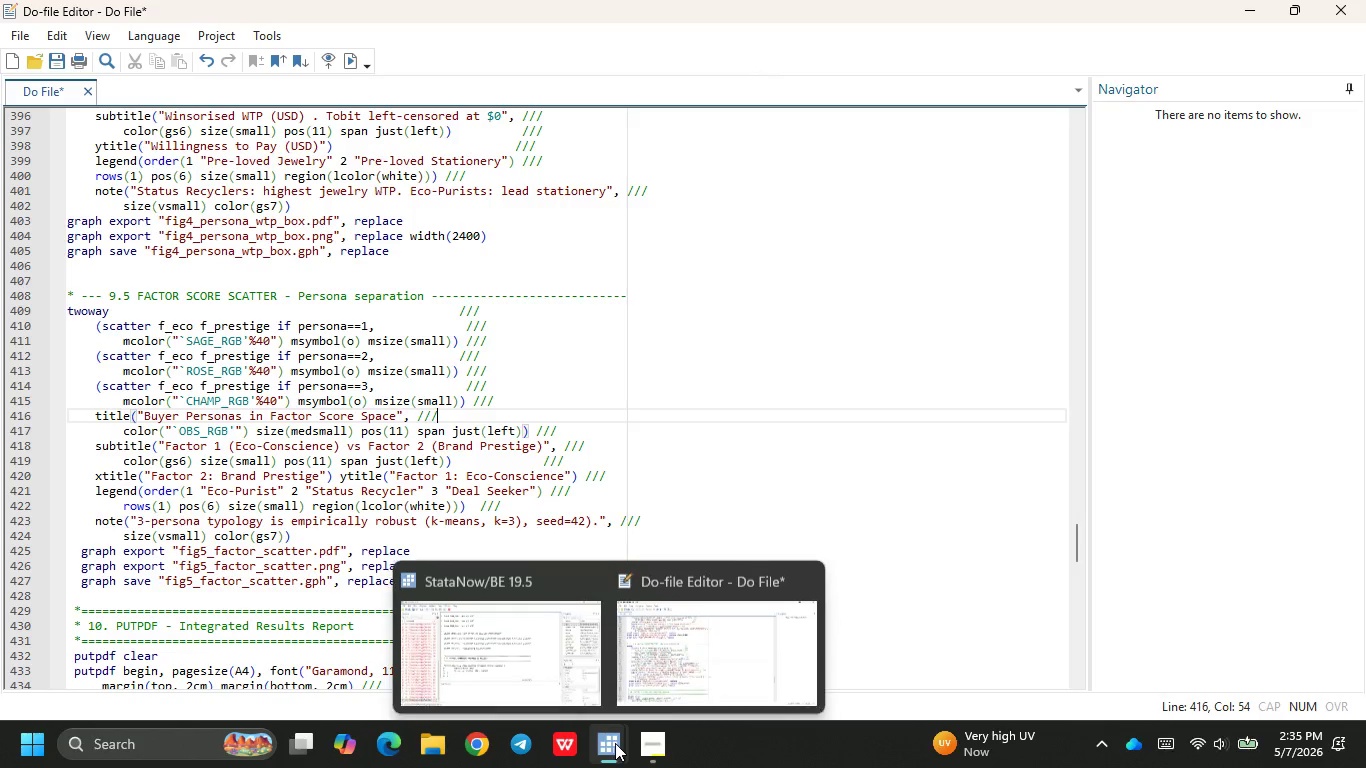 
left_click([536, 665])
 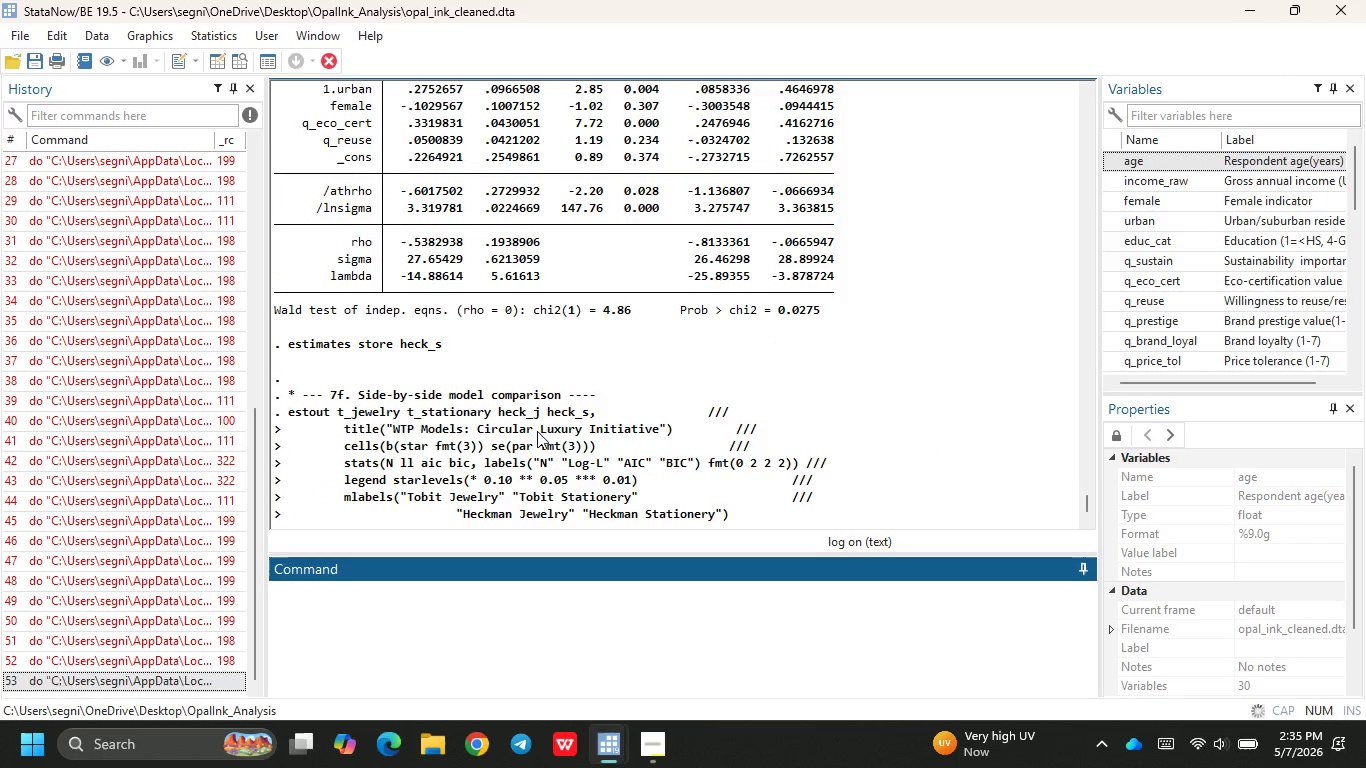 
wait(31.41)
 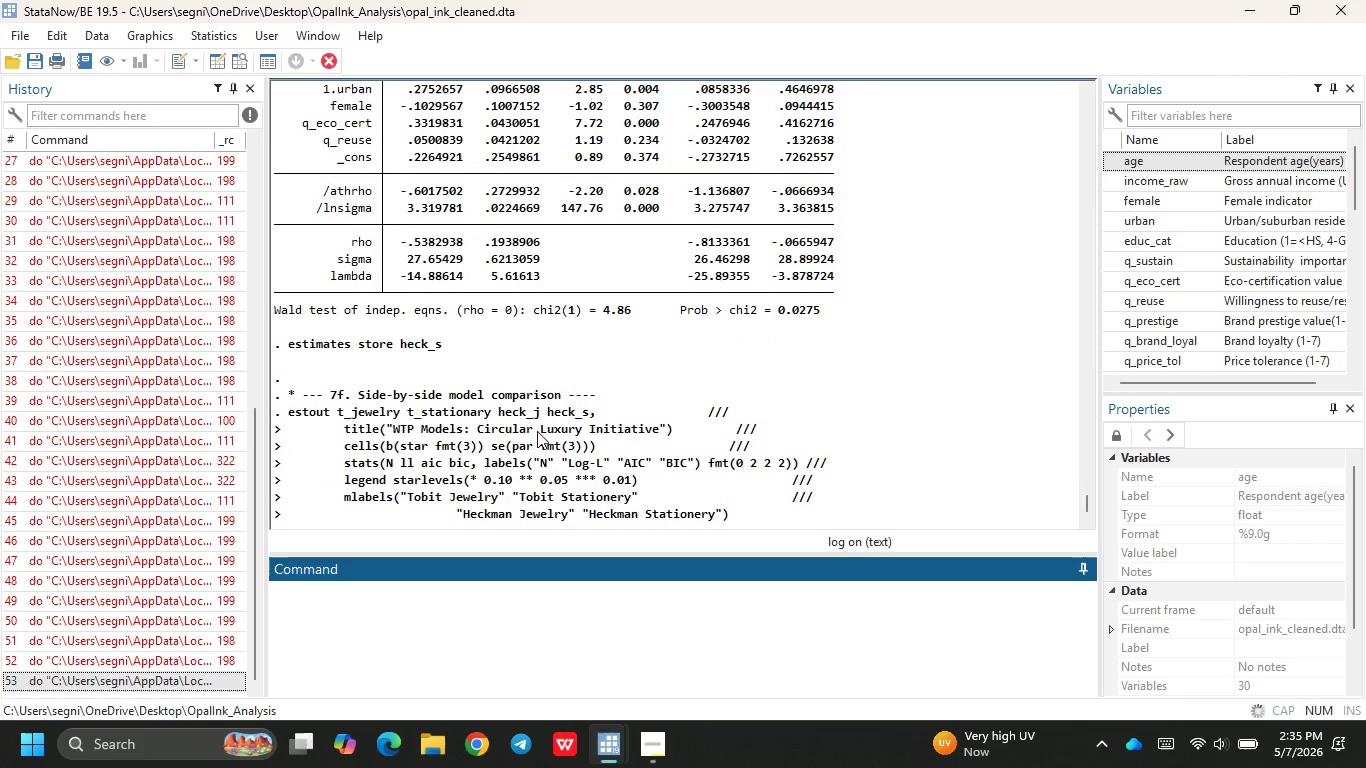 
left_click([975, 321])
 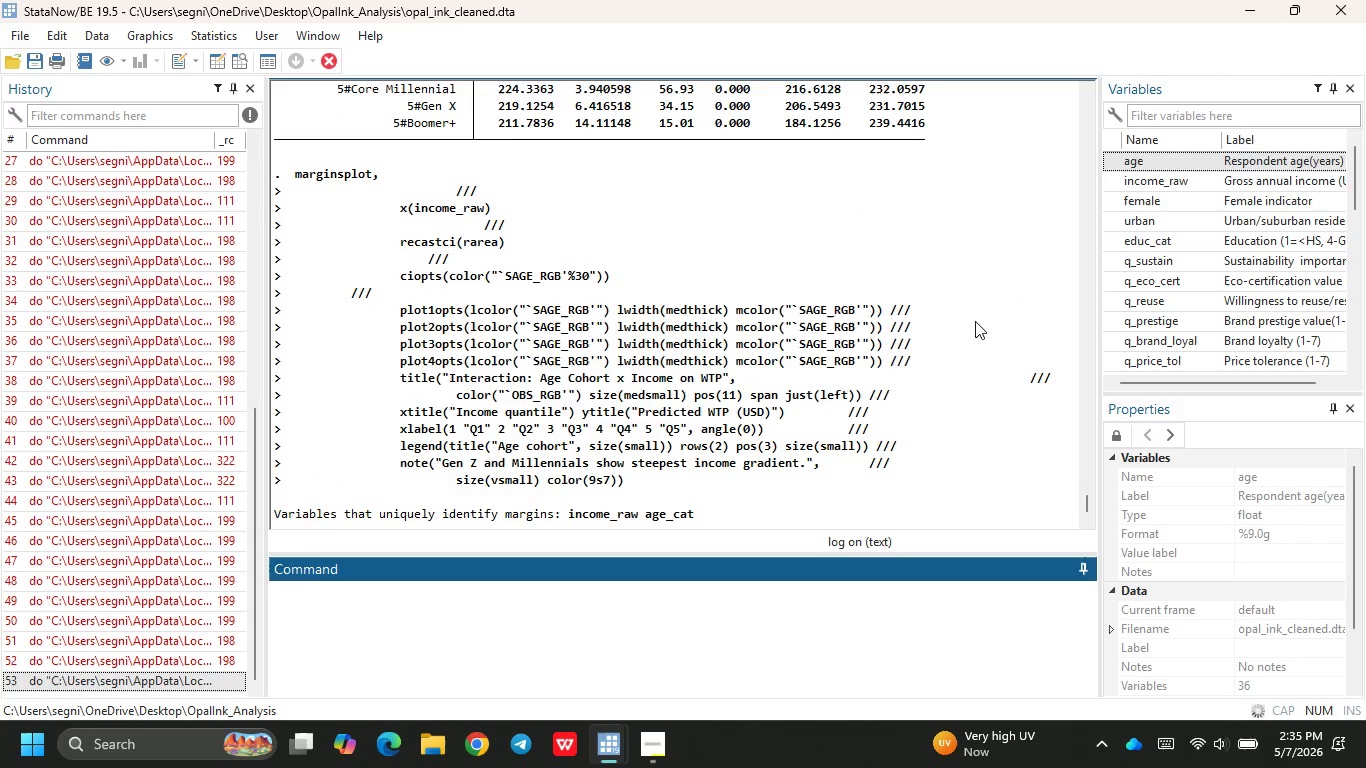 
wait(5.06)
 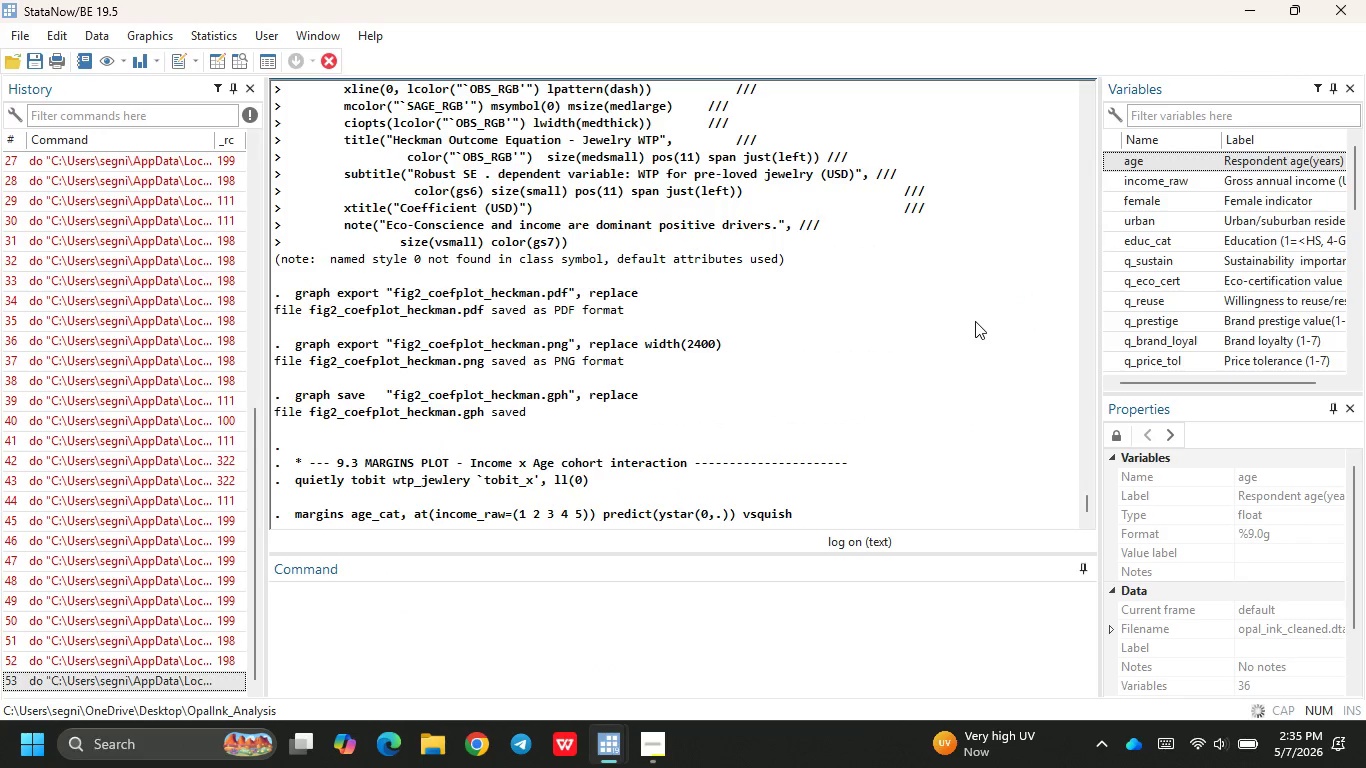 
left_click([975, 321])
 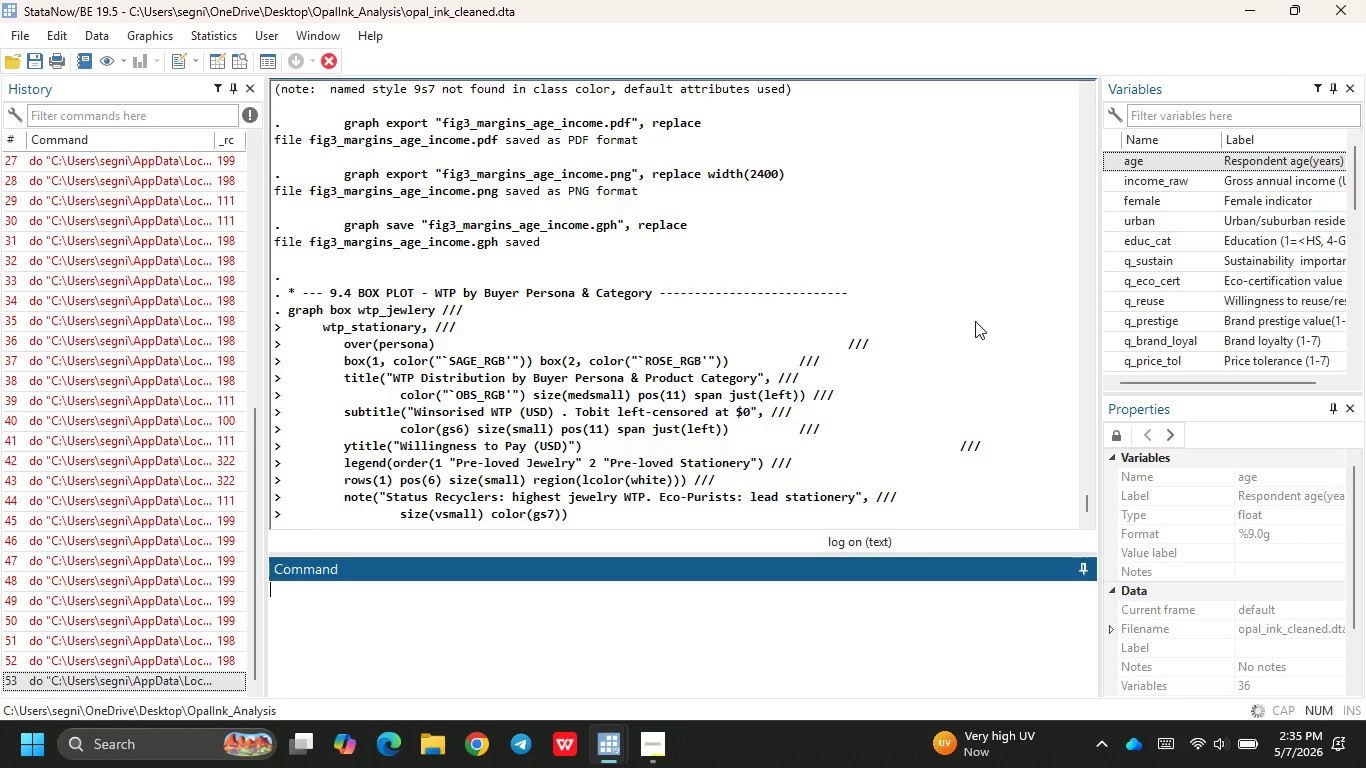 
left_click([975, 321])
 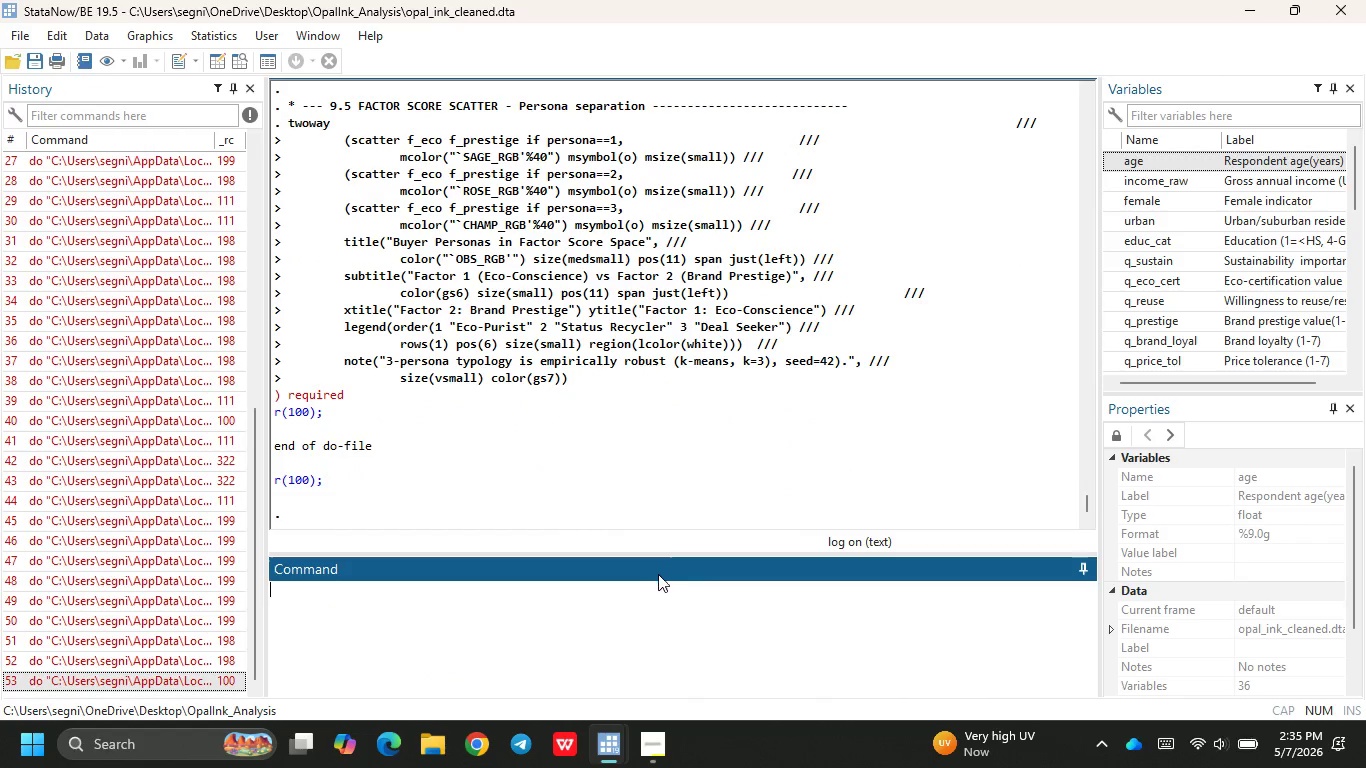 
wait(5.3)
 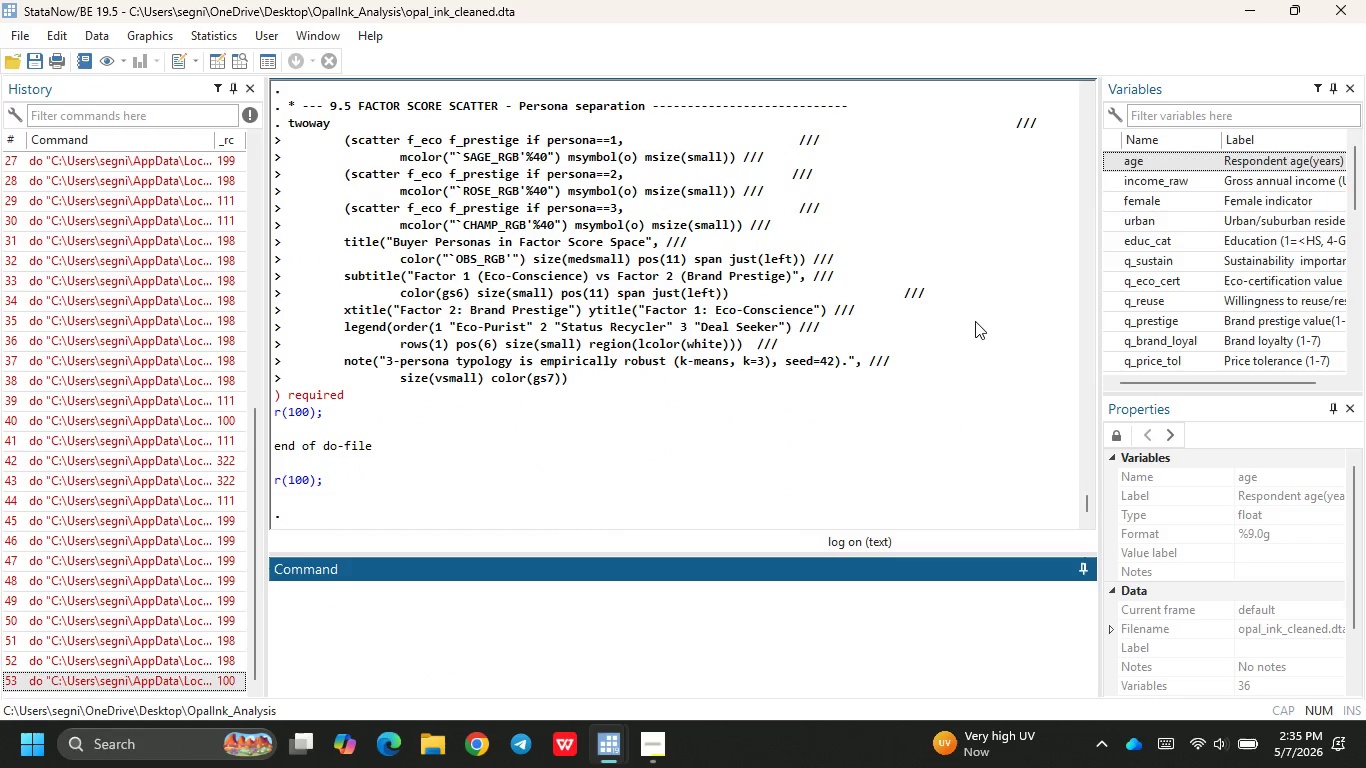 
mouse_move([618, 714])
 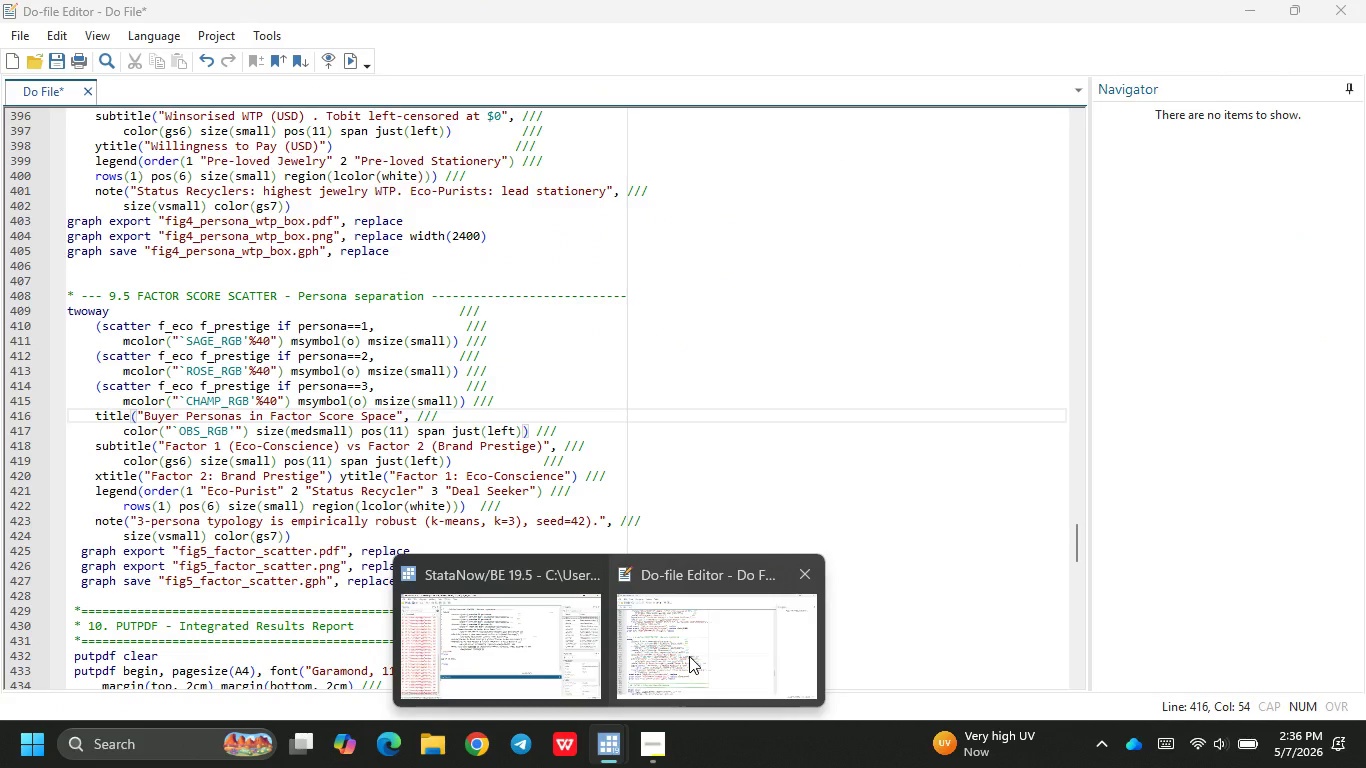 
left_click([689, 656])
 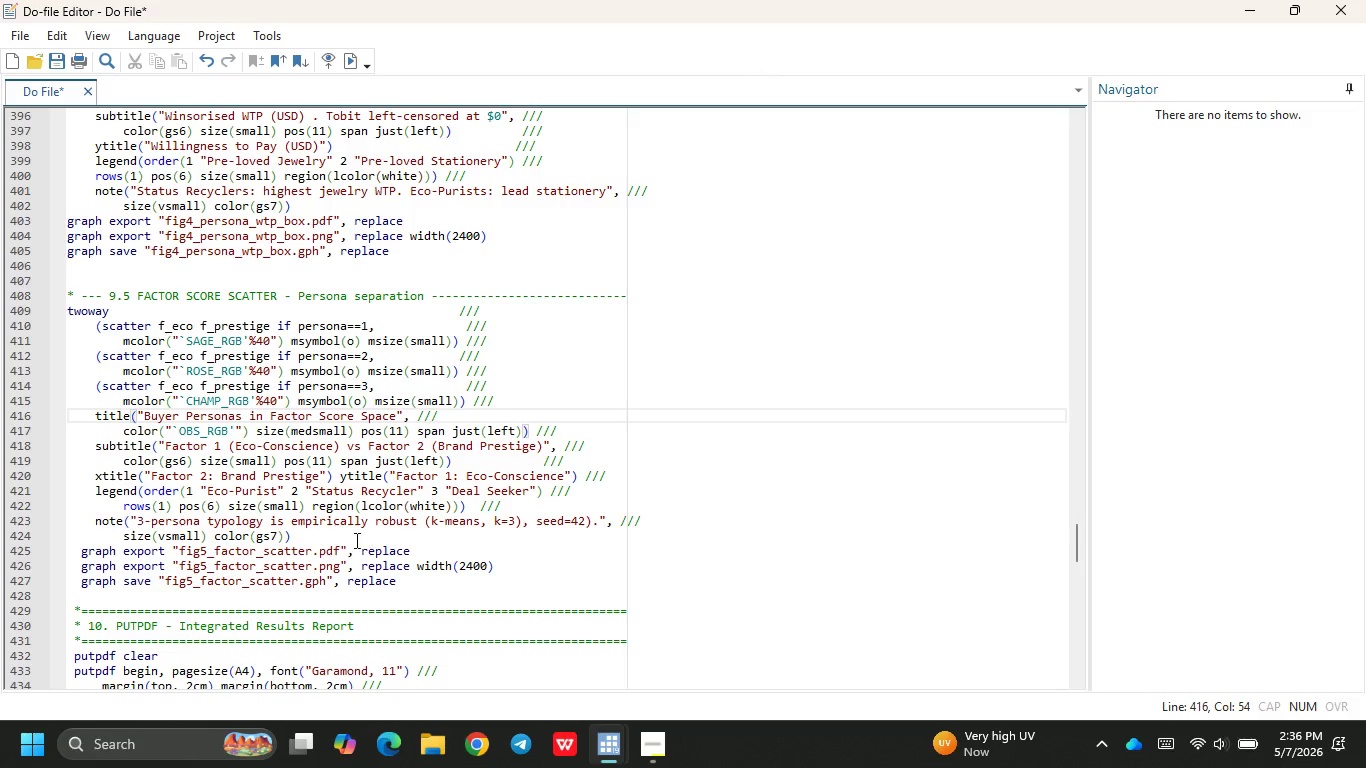 
left_click([328, 536])
 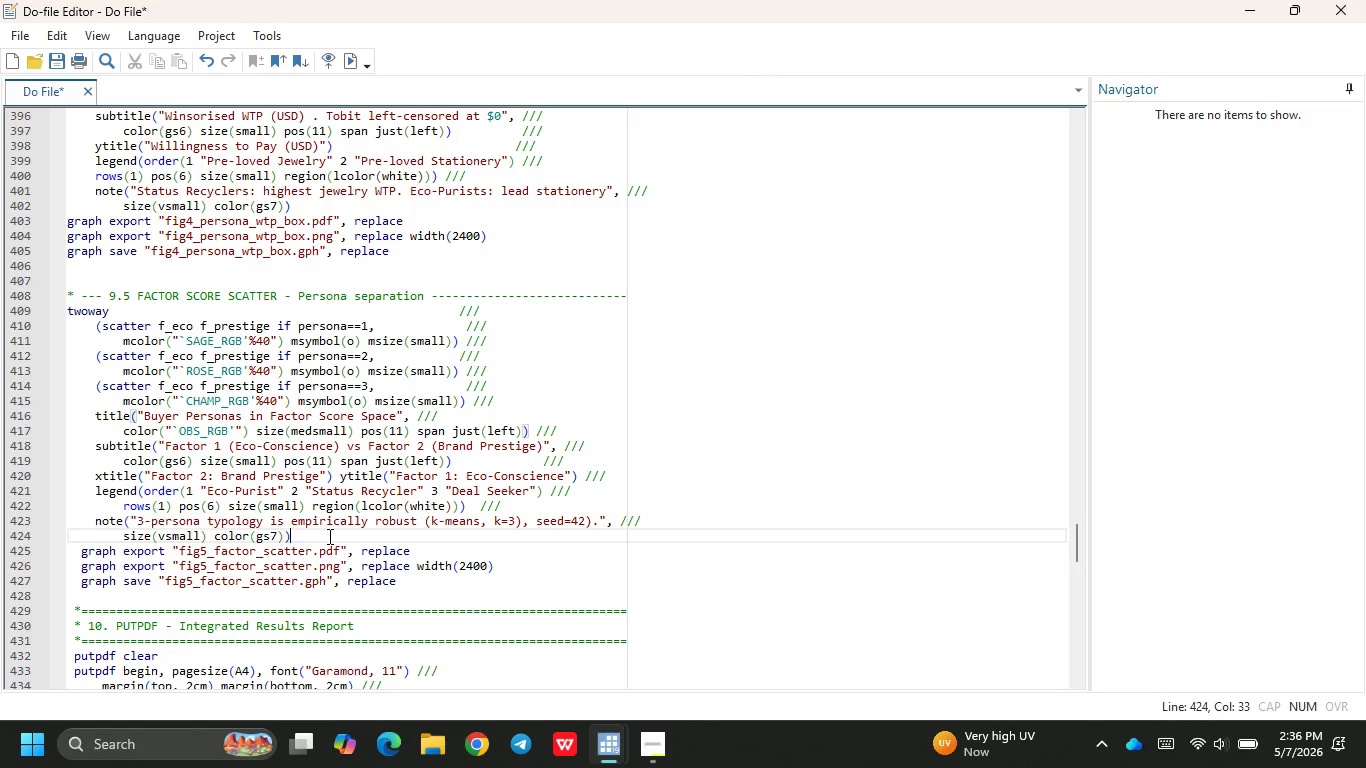 
key(Space)
 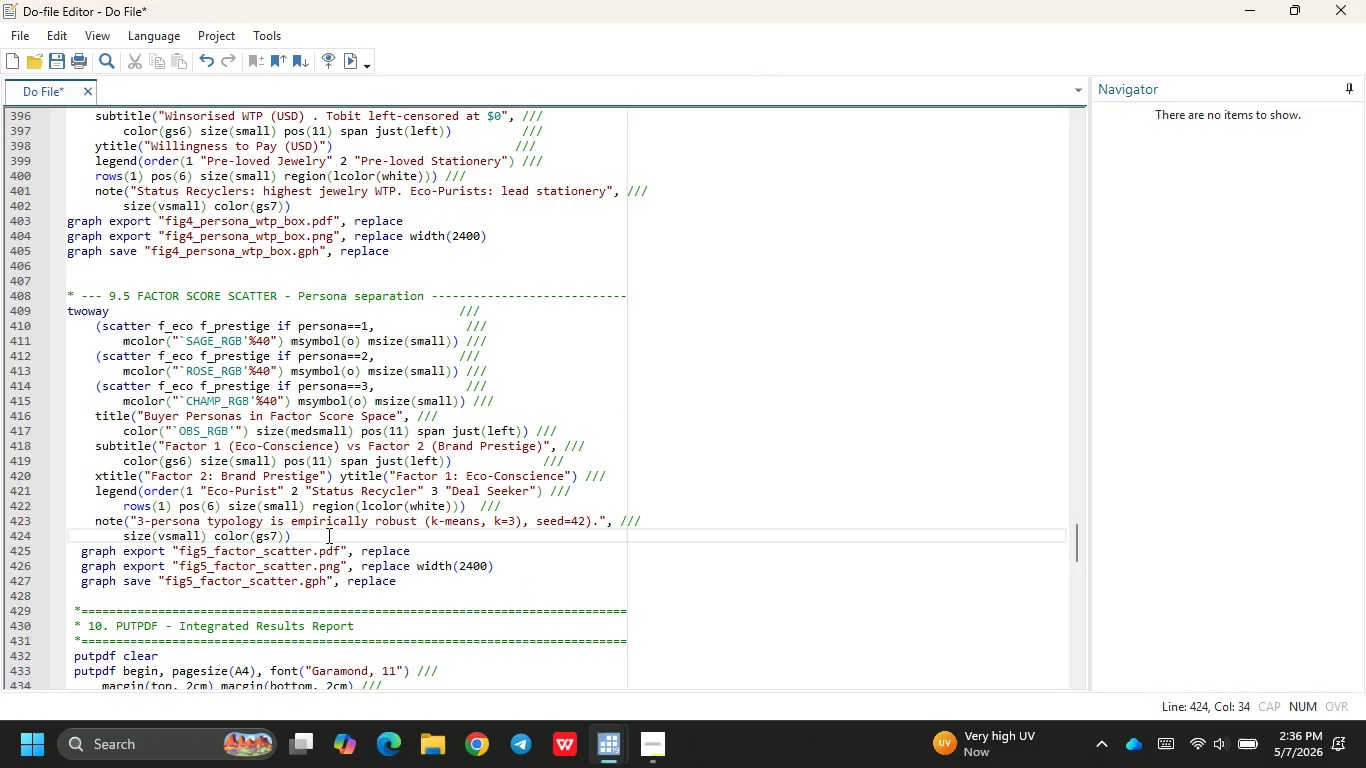 
key(Slash)
 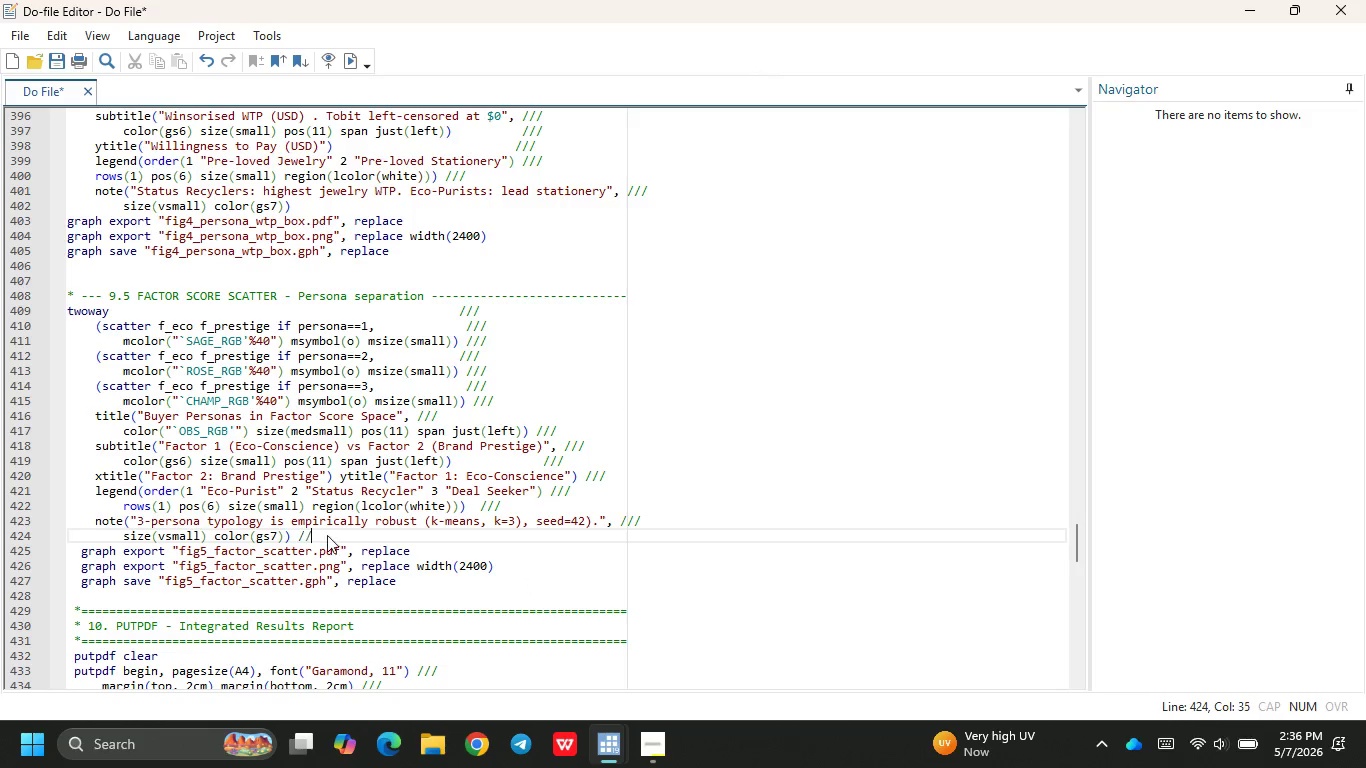 
key(Slash)
 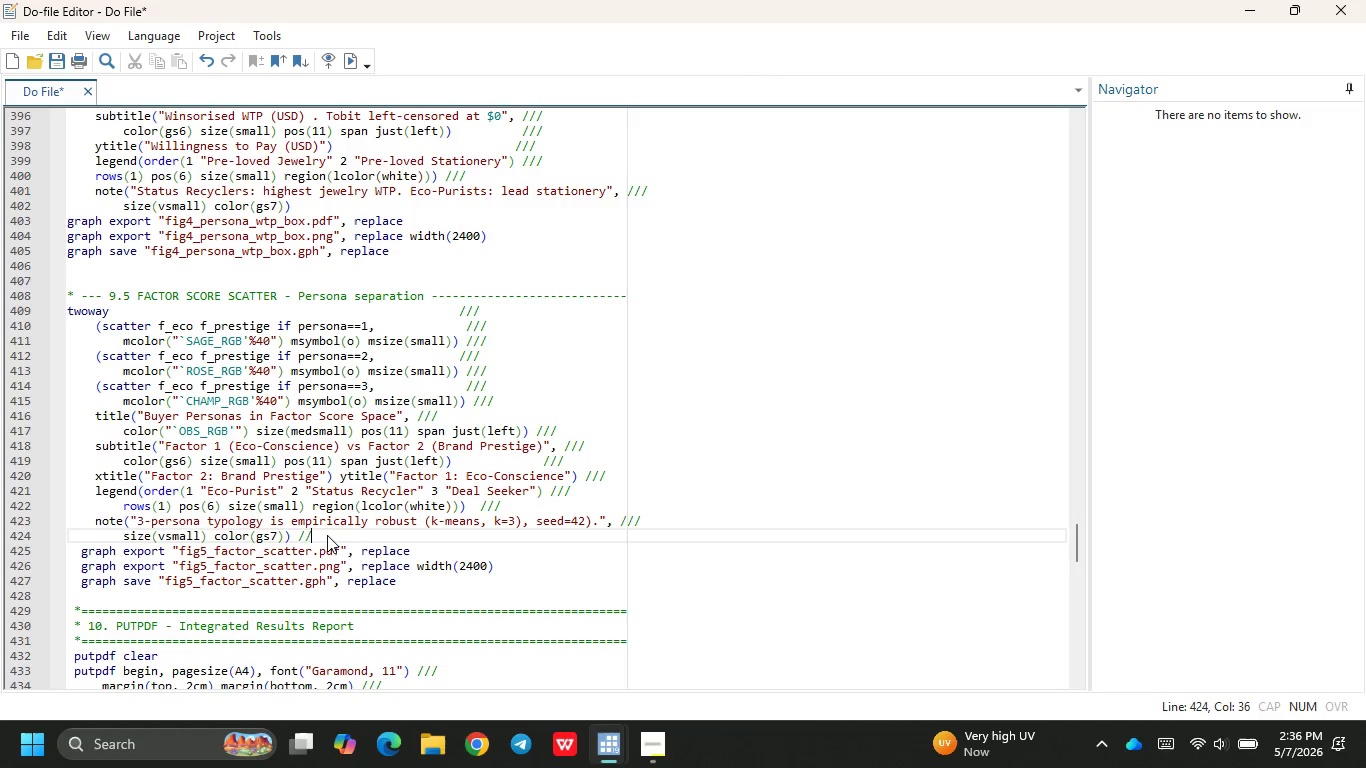 
key(Slash)
 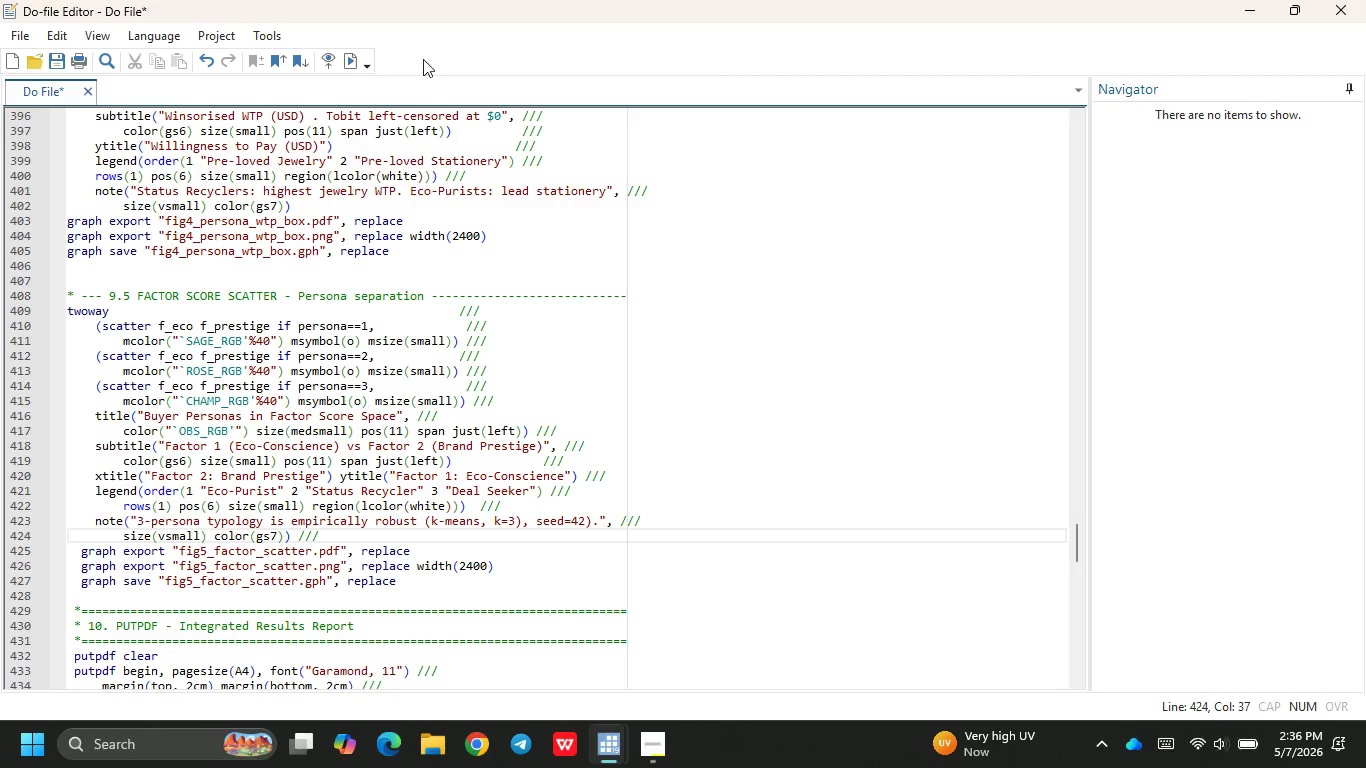 
left_click([345, 67])
 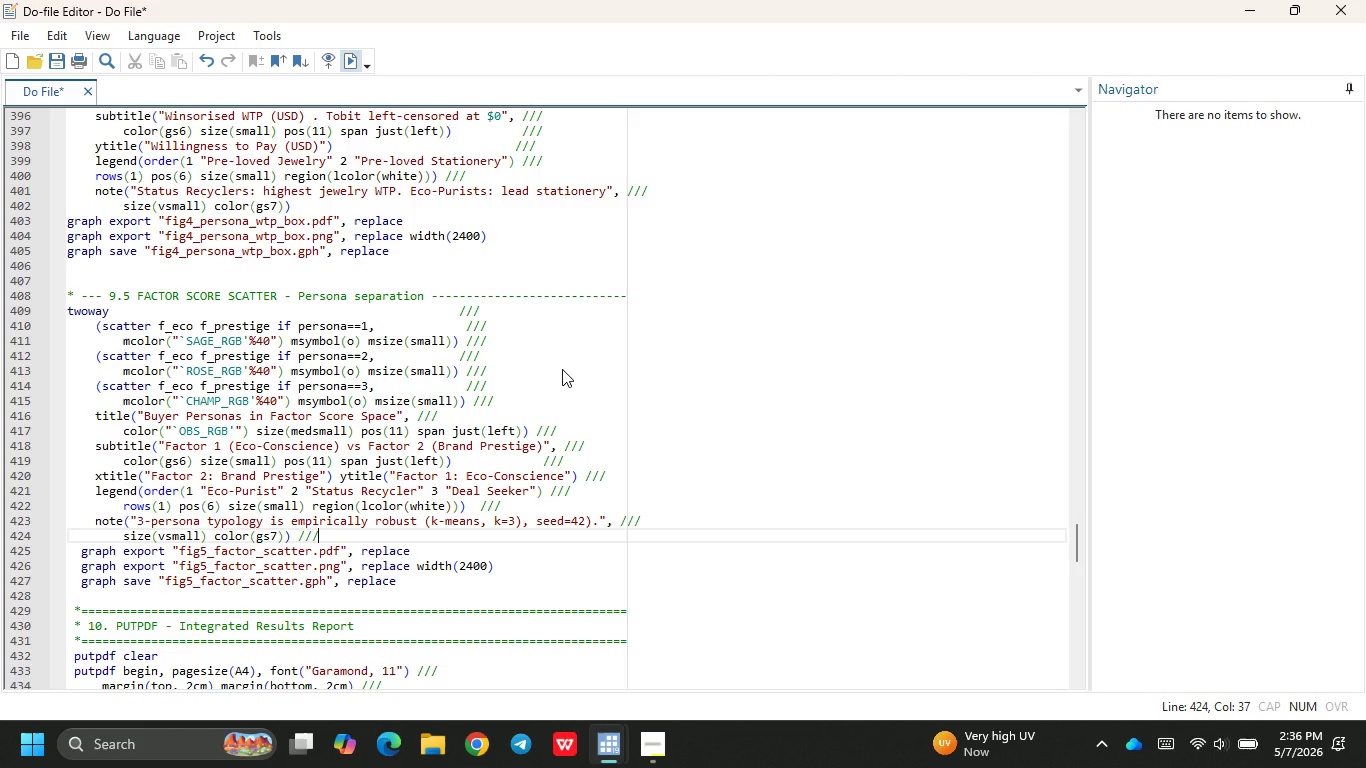 
mouse_move([605, 719])
 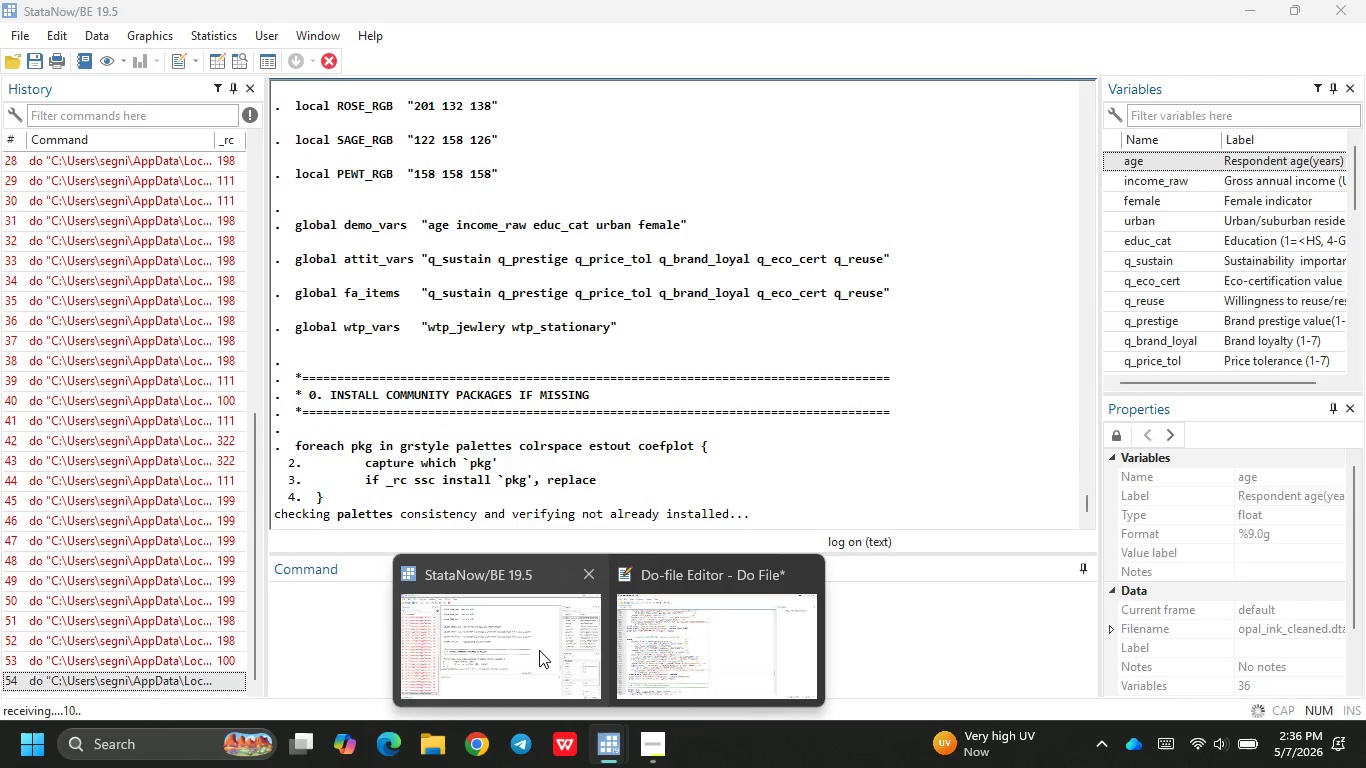 
left_click([539, 650])
 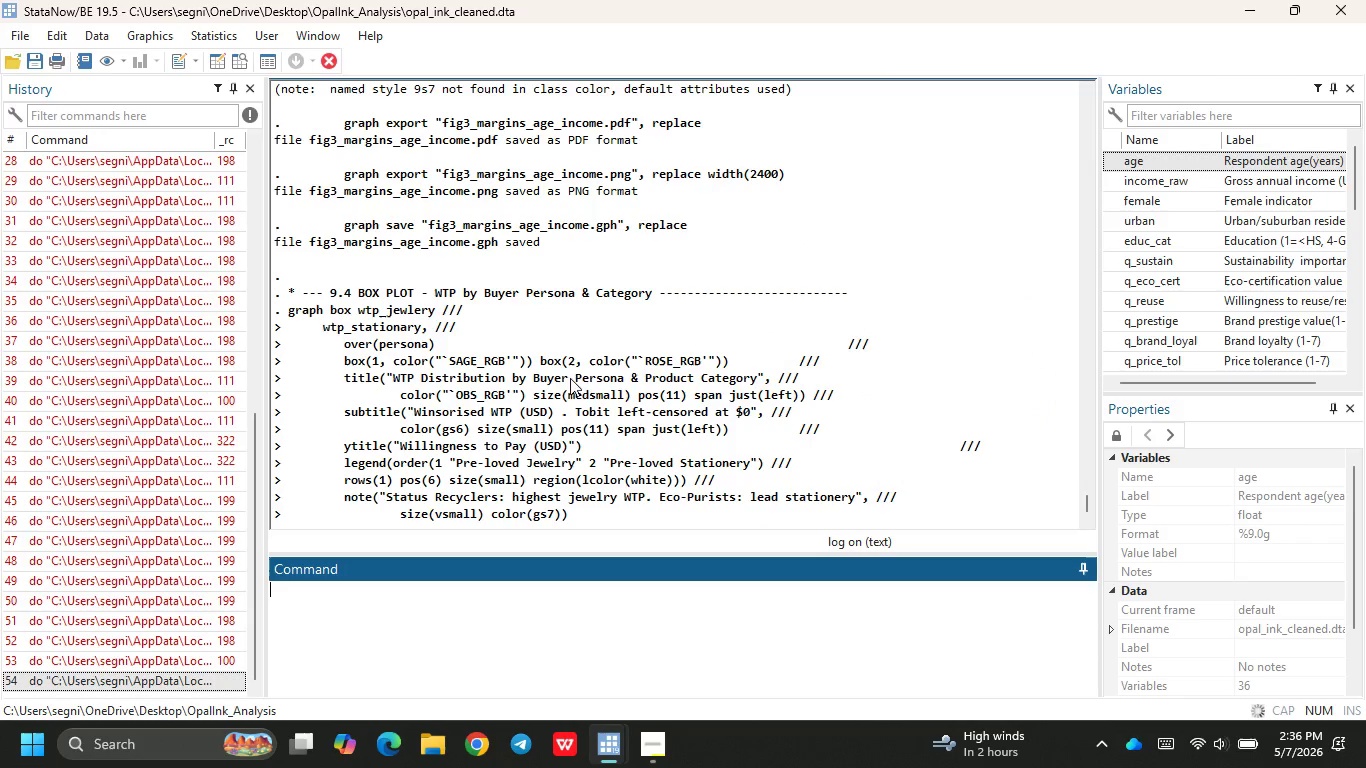 
wait(42.94)
 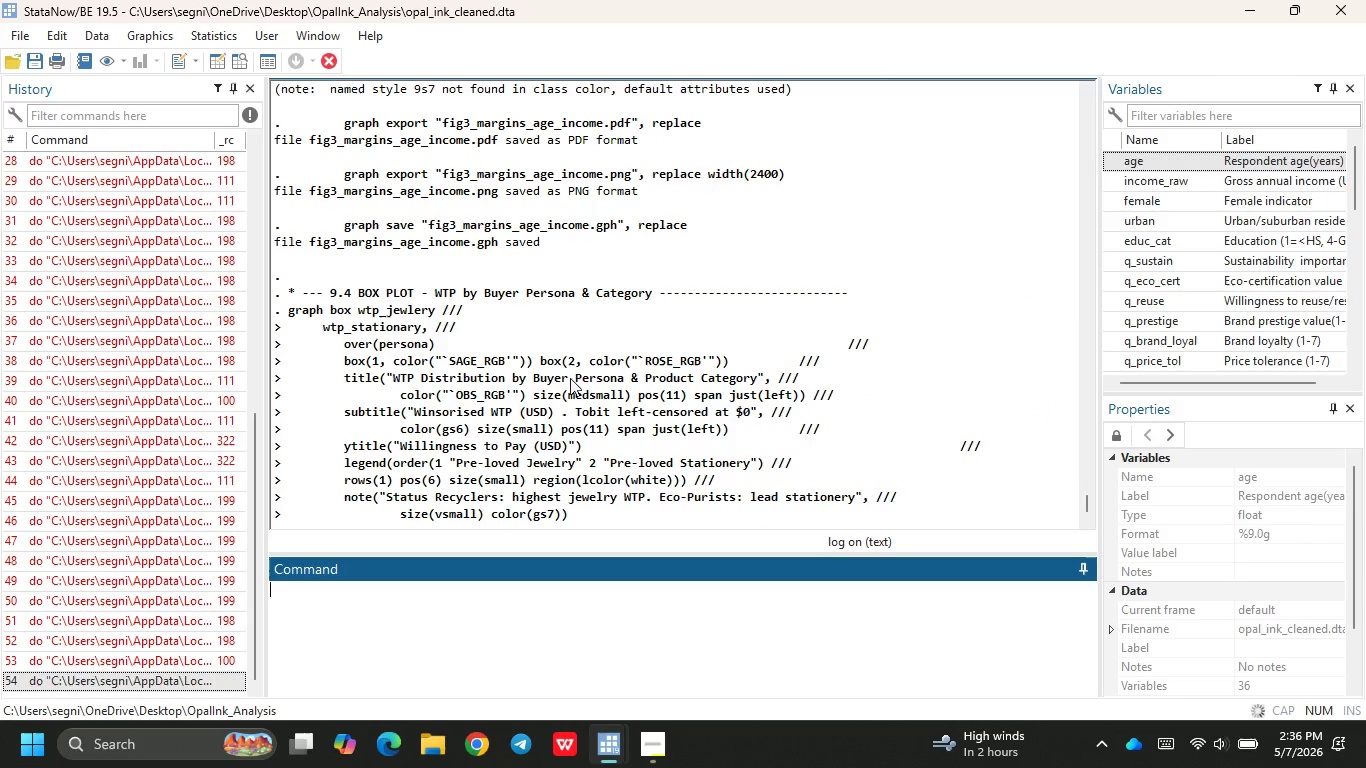 
scroll: coordinate [934, 306], scroll_direction: none, amount: 0.0
 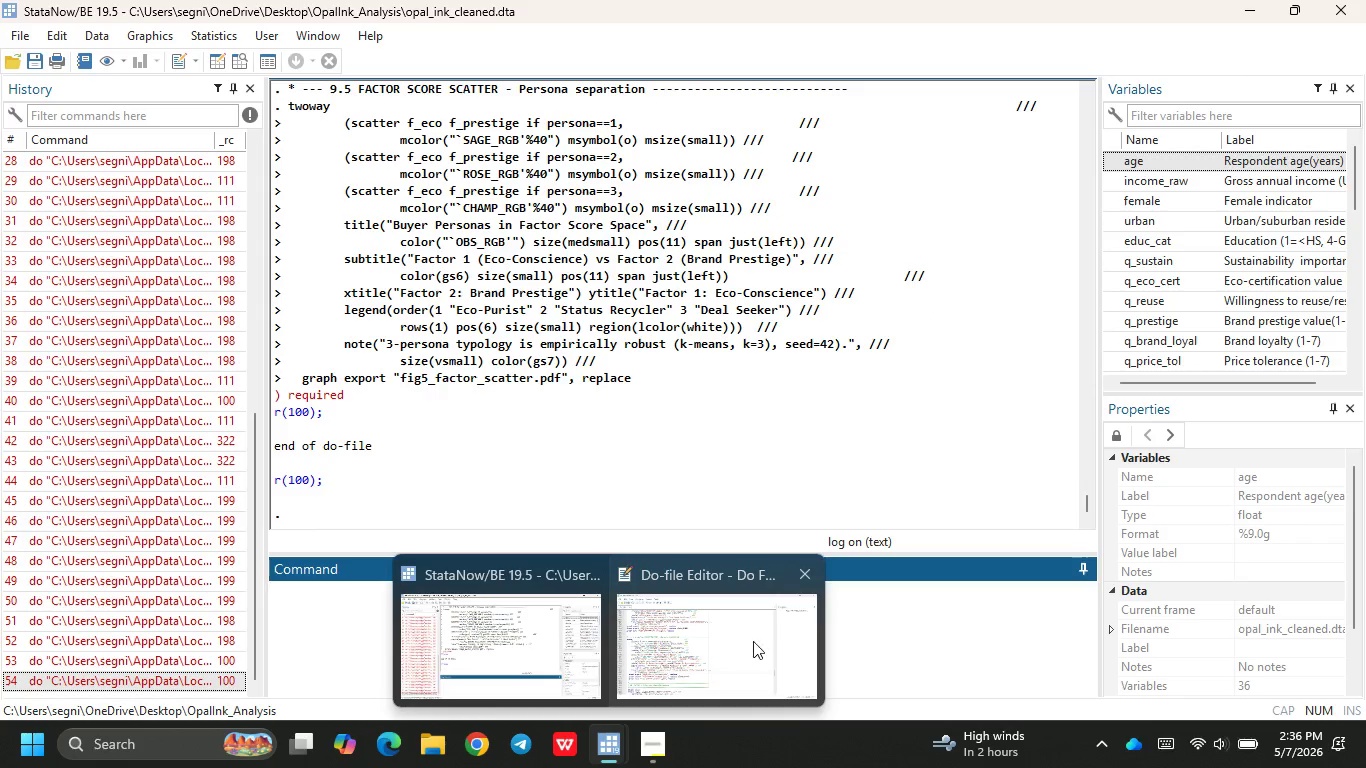 
left_click([754, 641])
 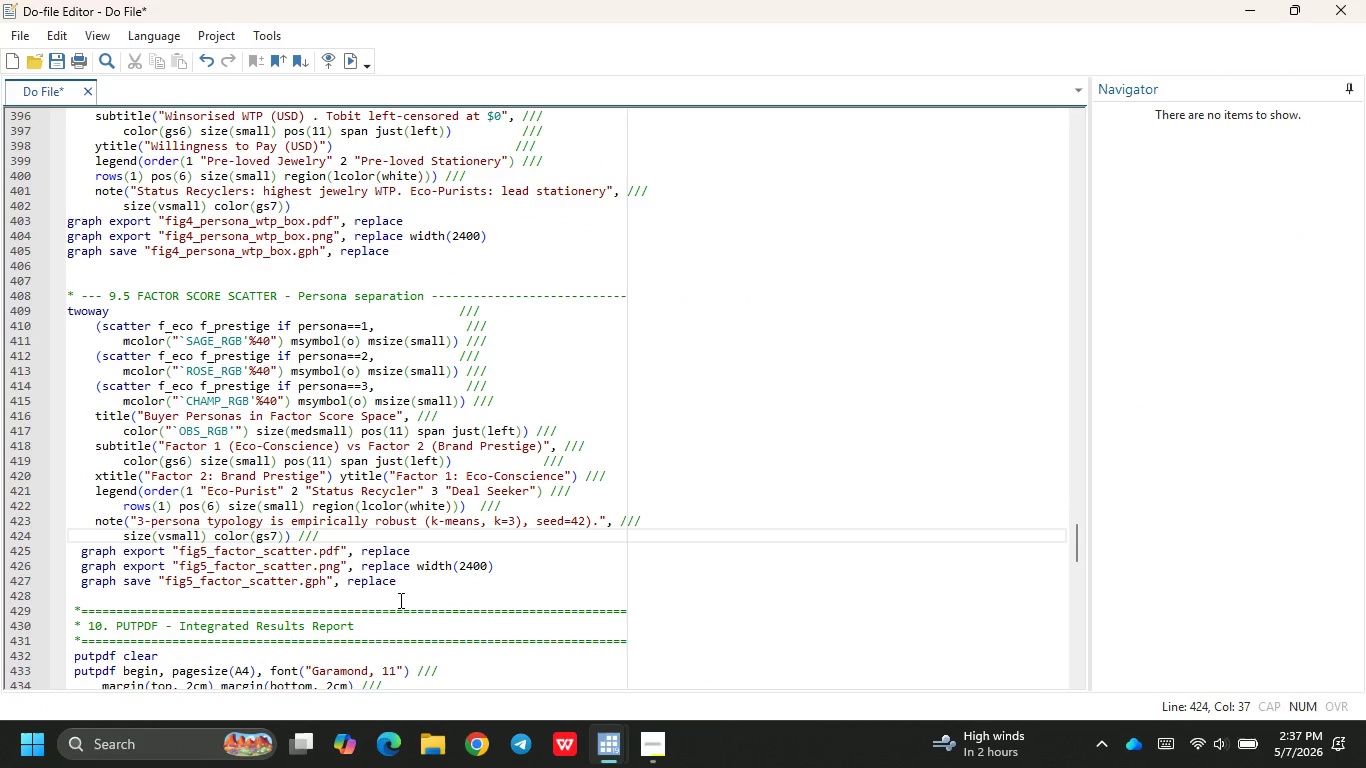 
left_click([382, 583])
 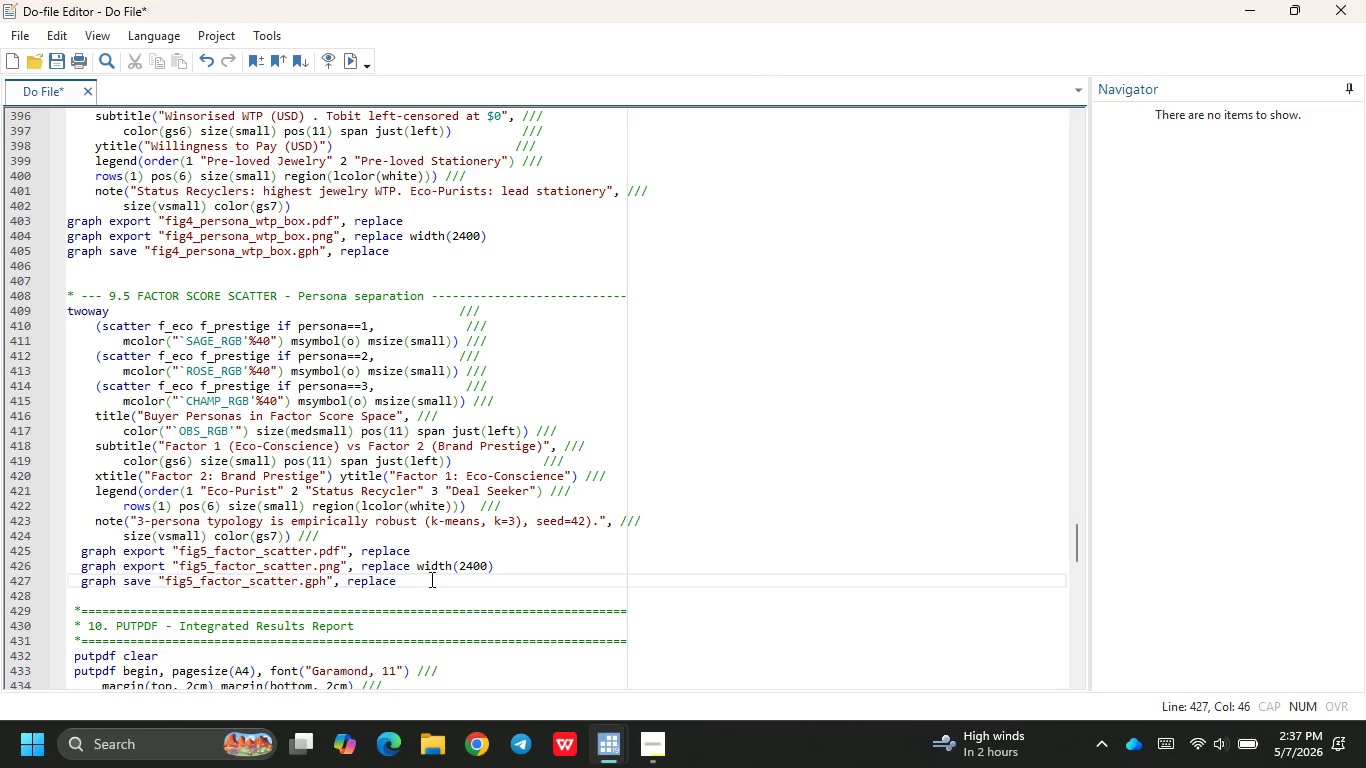 
wait(25.83)
 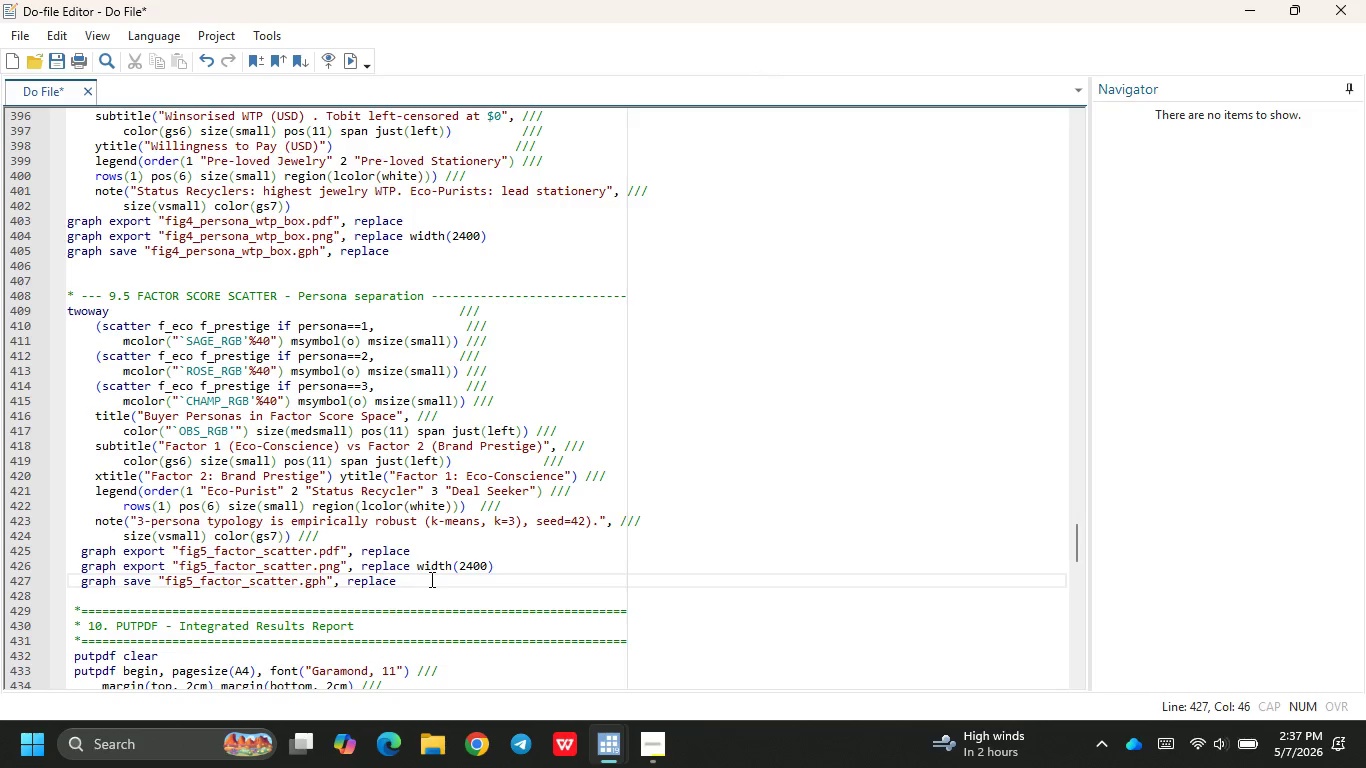 
left_click([1035, 131])
 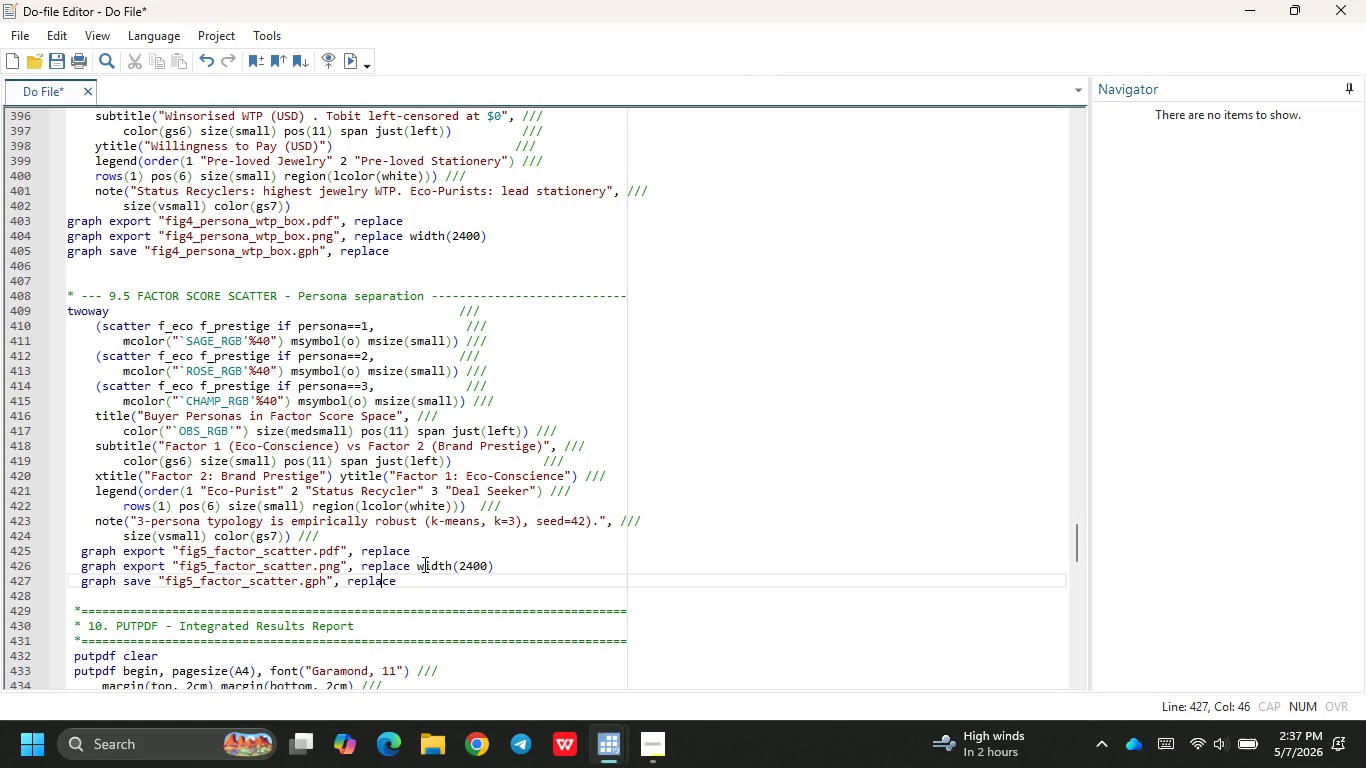 
wait(28.64)
 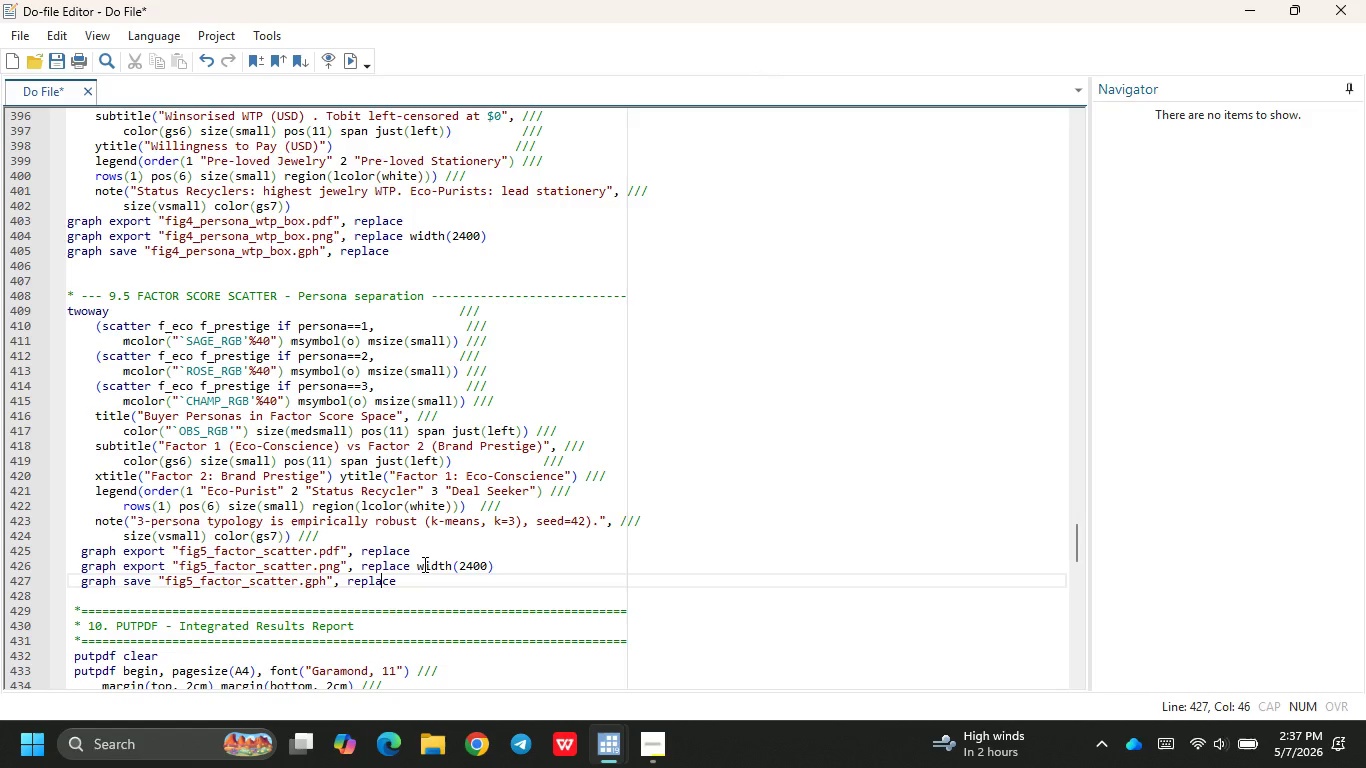 
mouse_move([669, 734])
 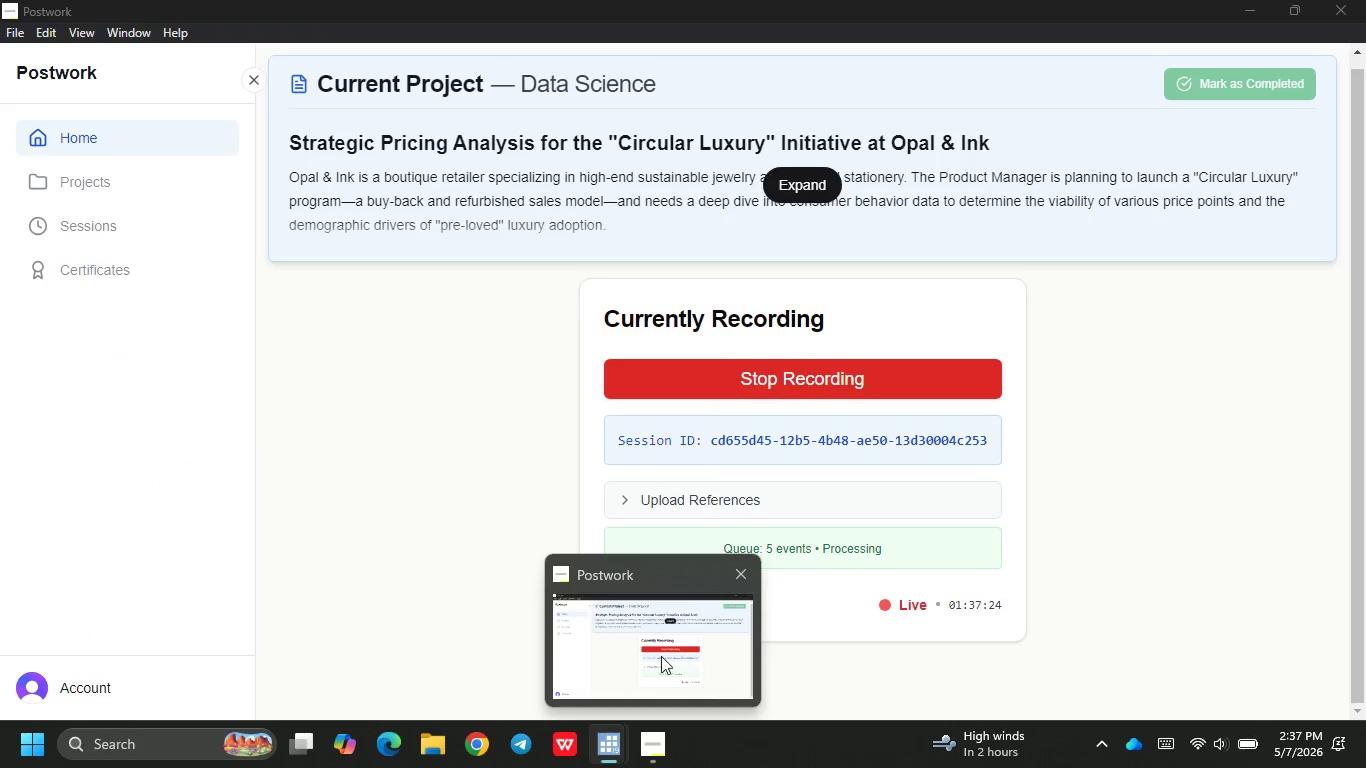 
left_click([602, 648])